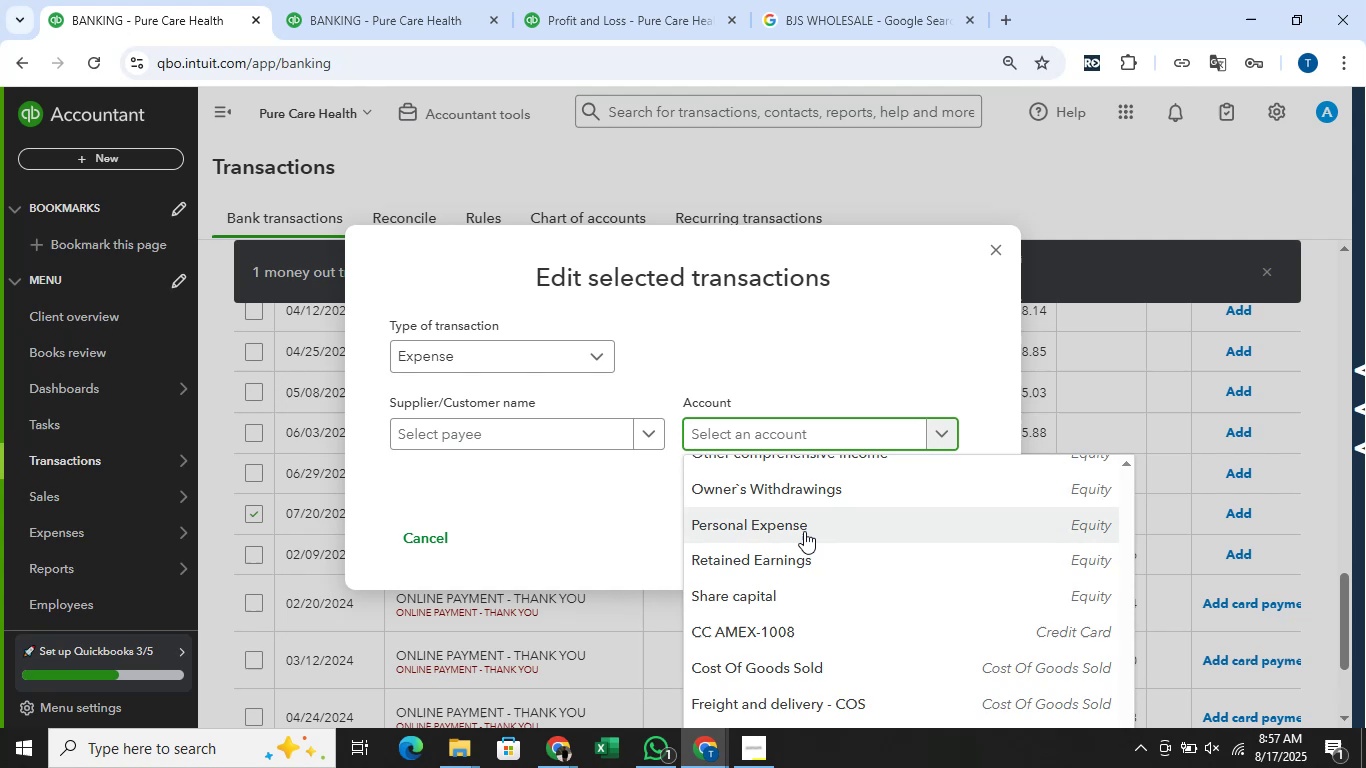 
left_click([912, 549])
 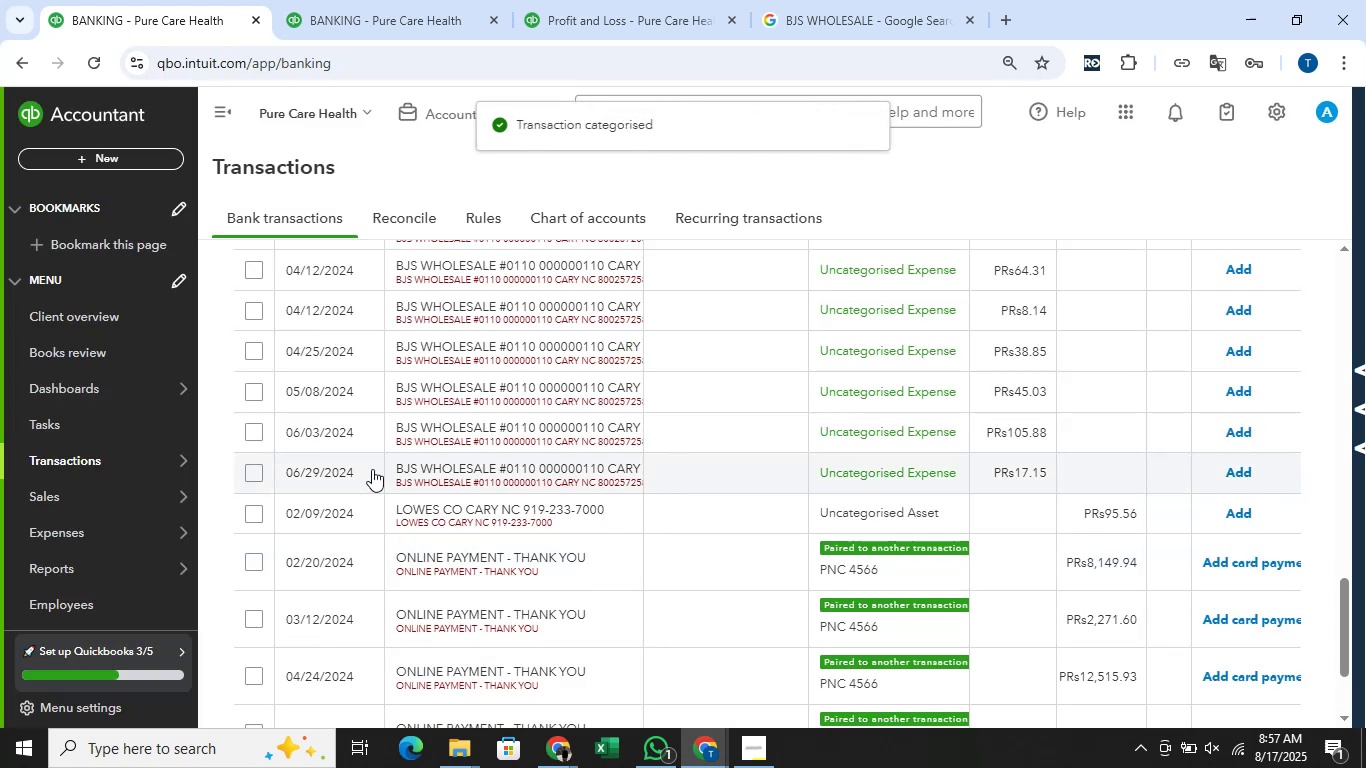 
left_click([256, 467])
 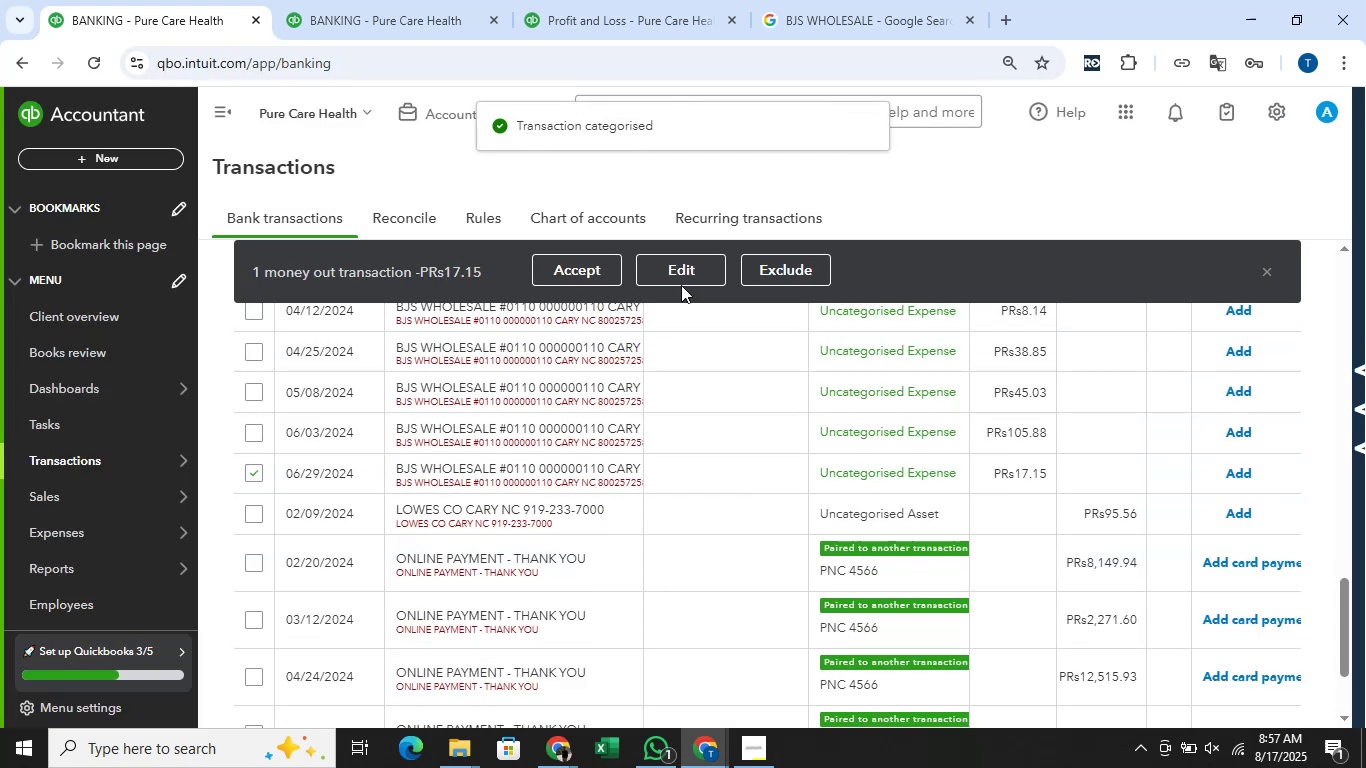 
left_click([690, 272])
 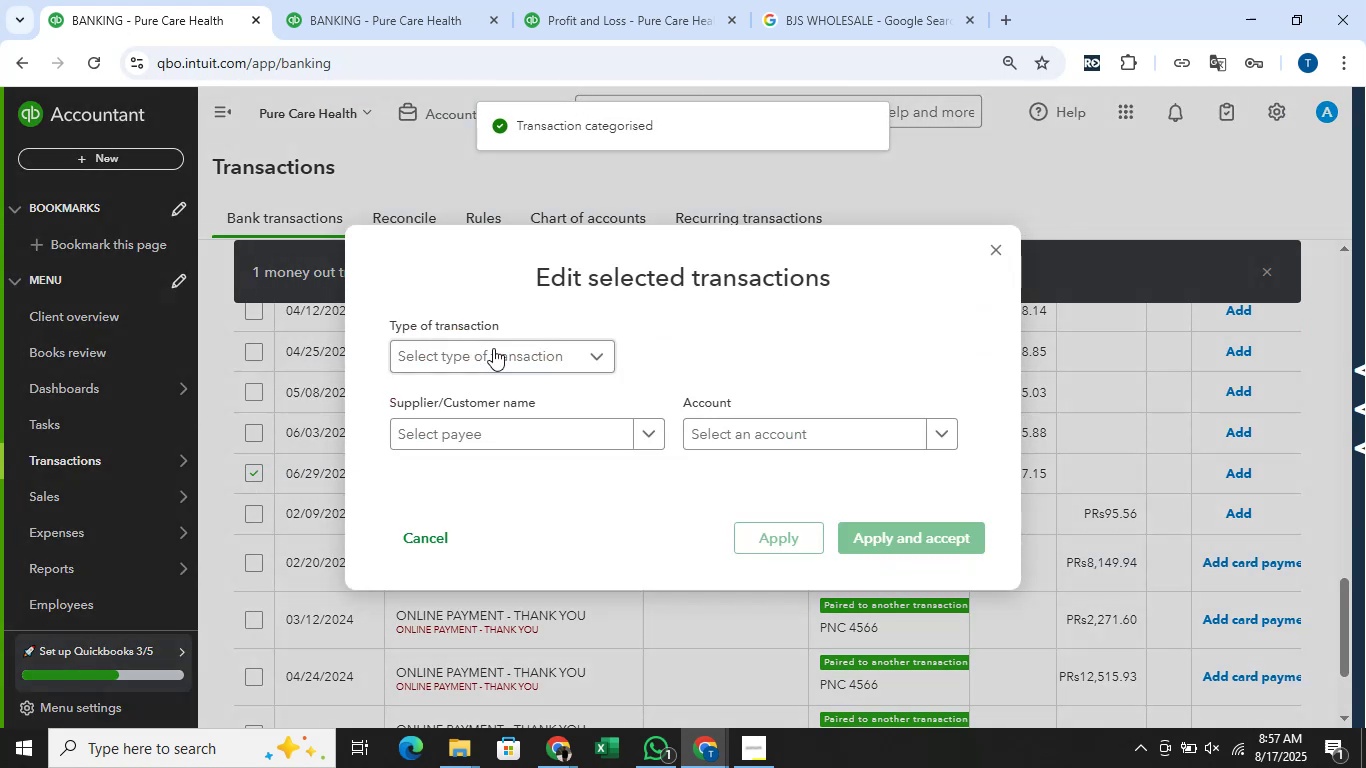 
left_click([488, 350])
 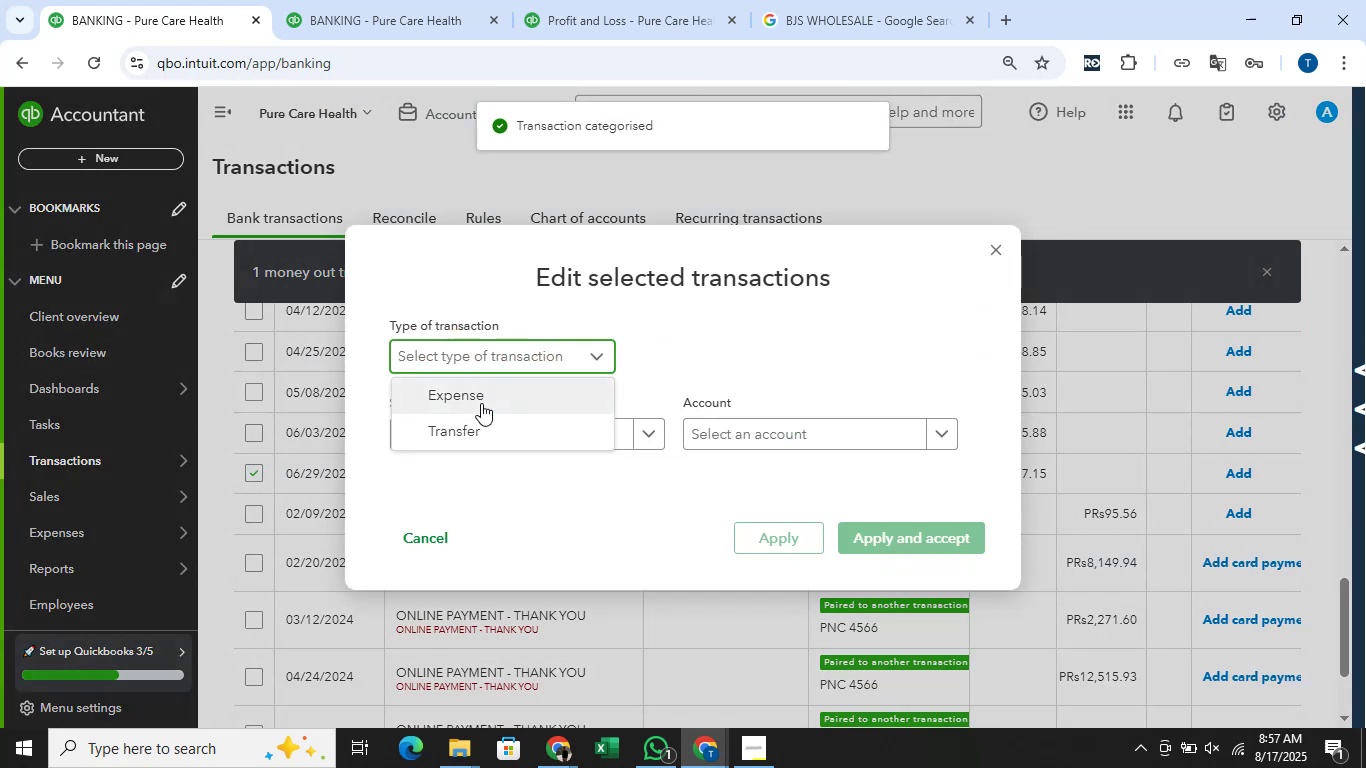 
left_click([481, 403])
 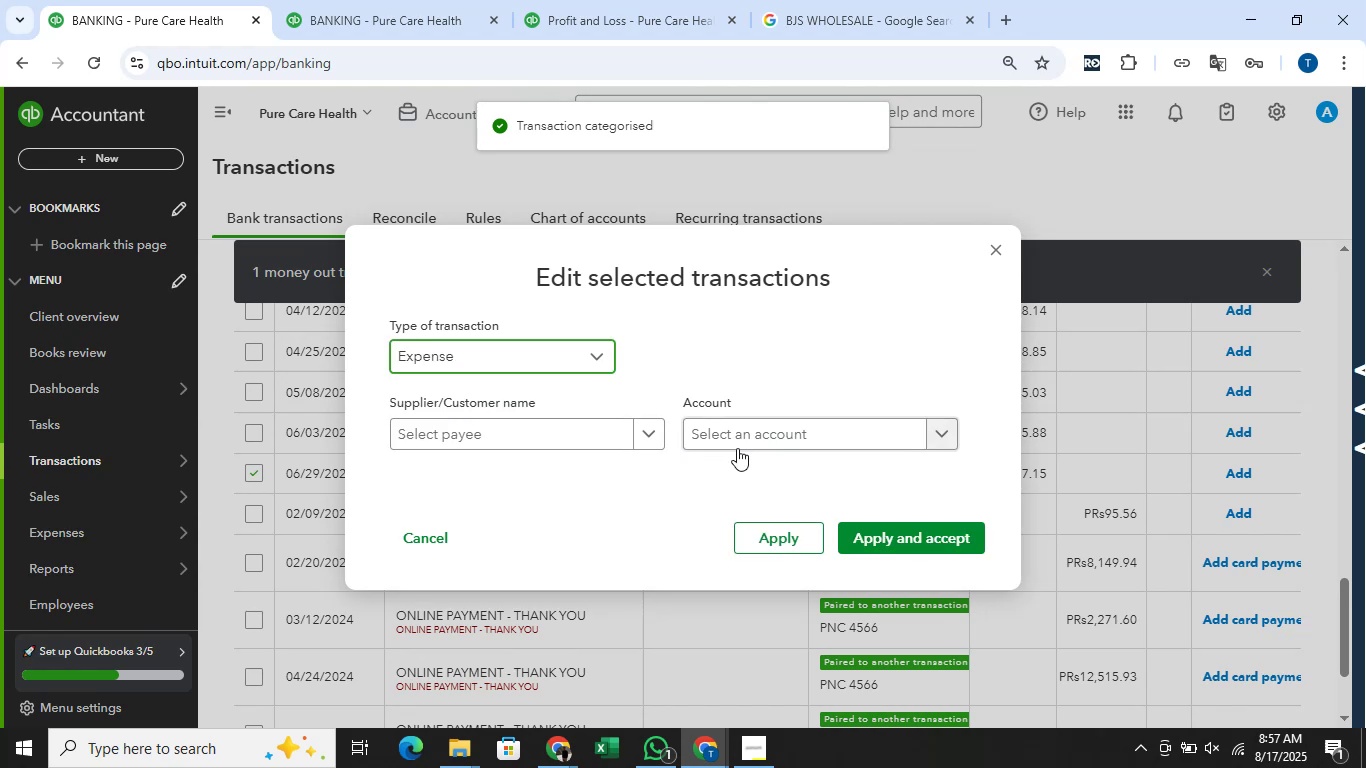 
left_click([739, 449])
 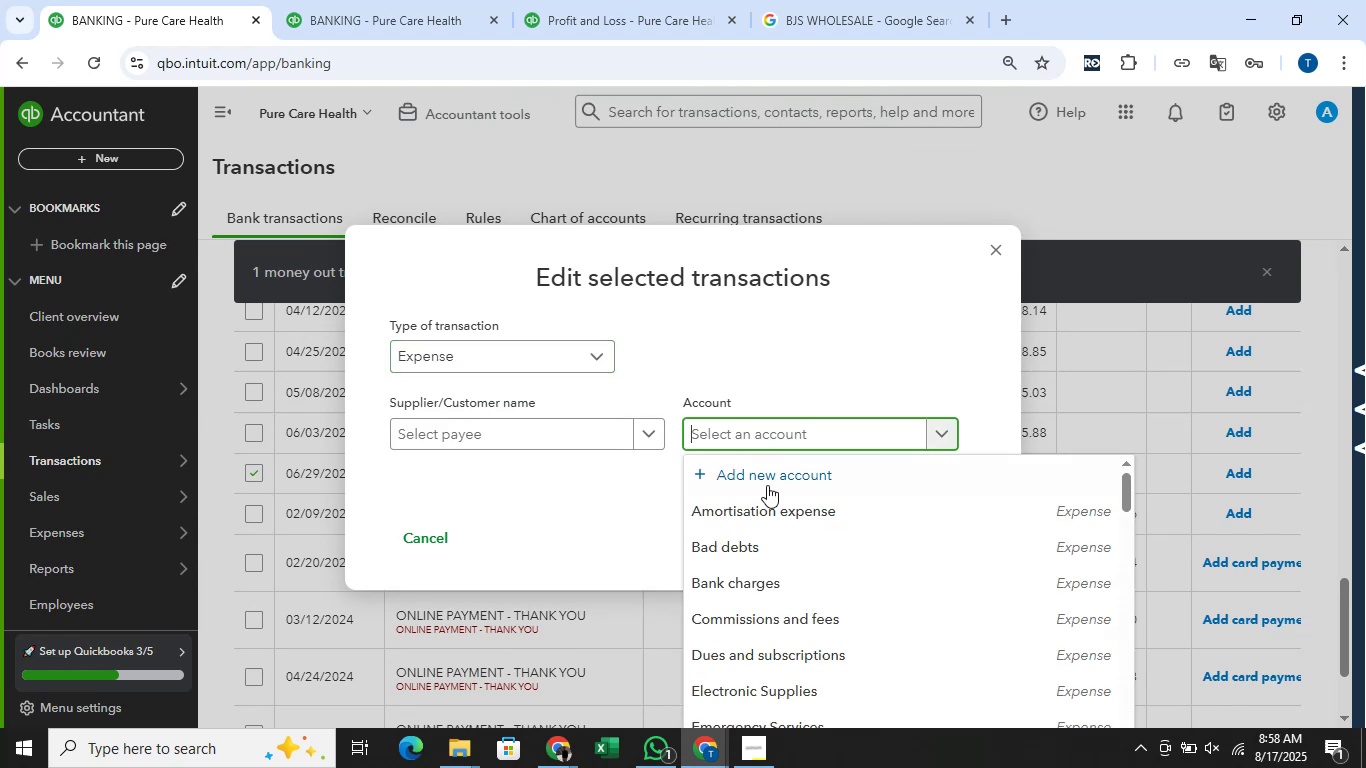 
scroll: coordinate [847, 609], scroll_direction: down, amount: 31.0
 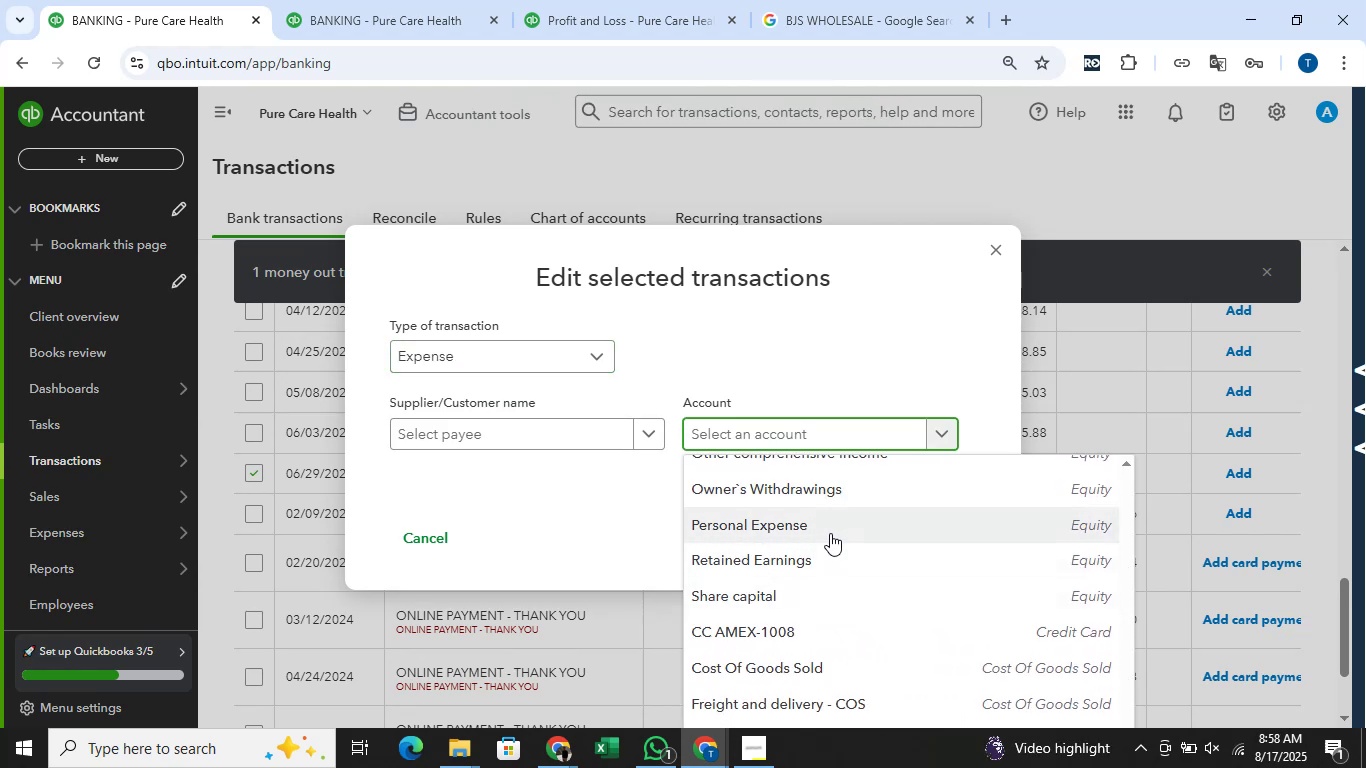 
left_click([829, 531])
 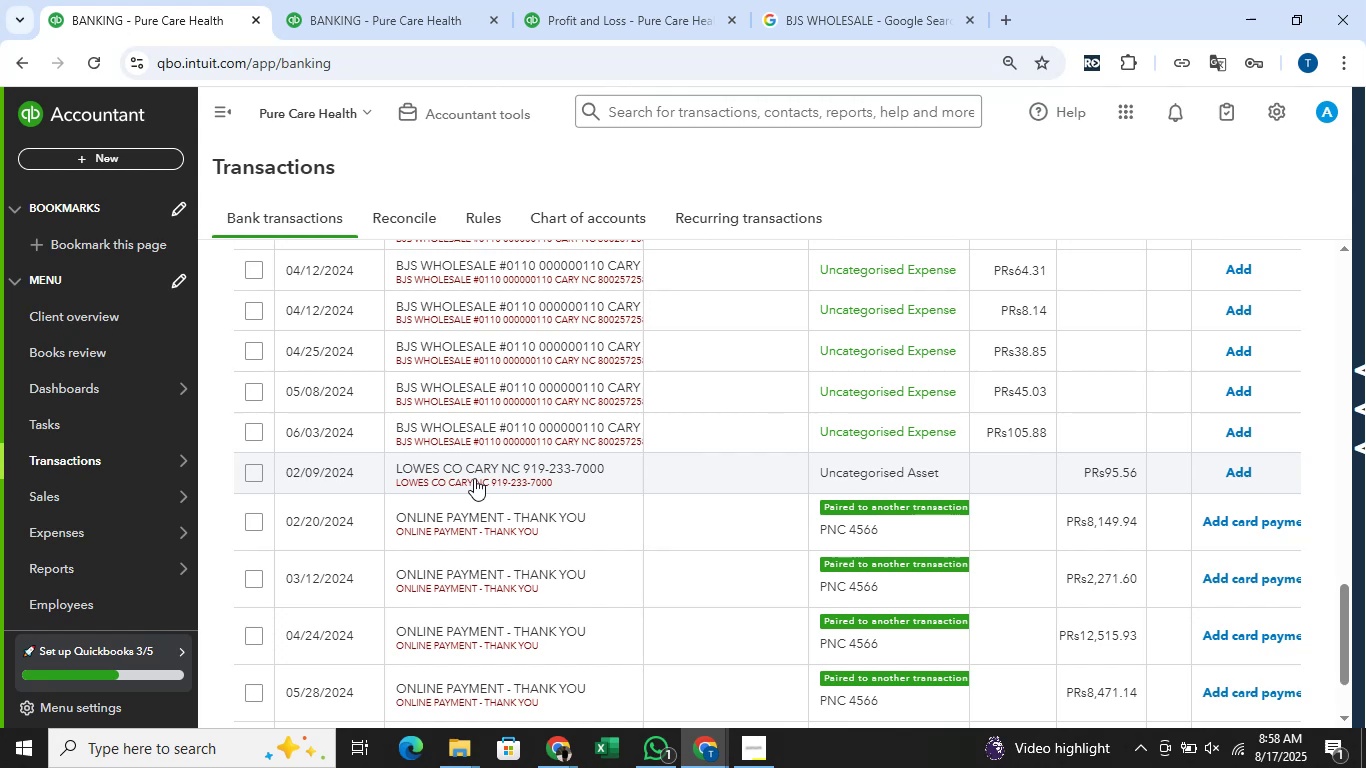 
wait(20.54)
 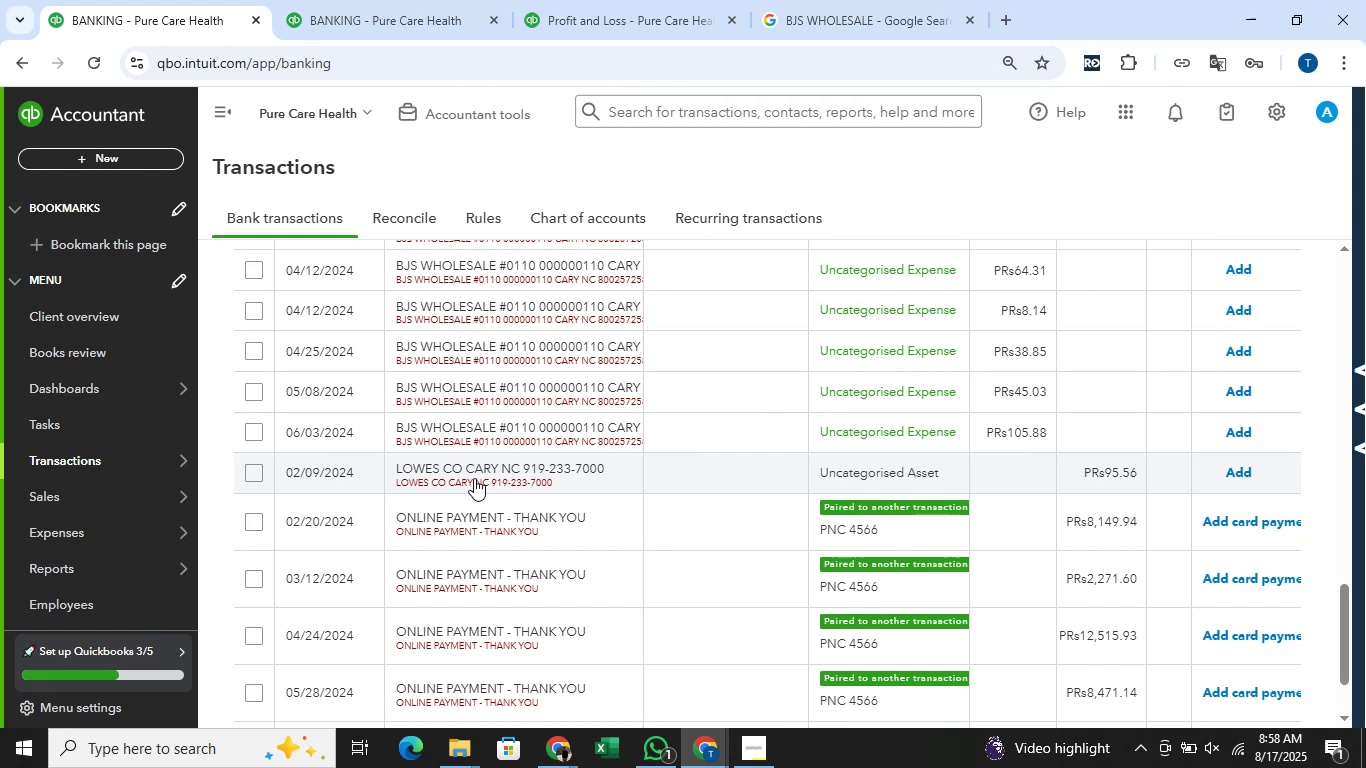 
left_click([256, 434])
 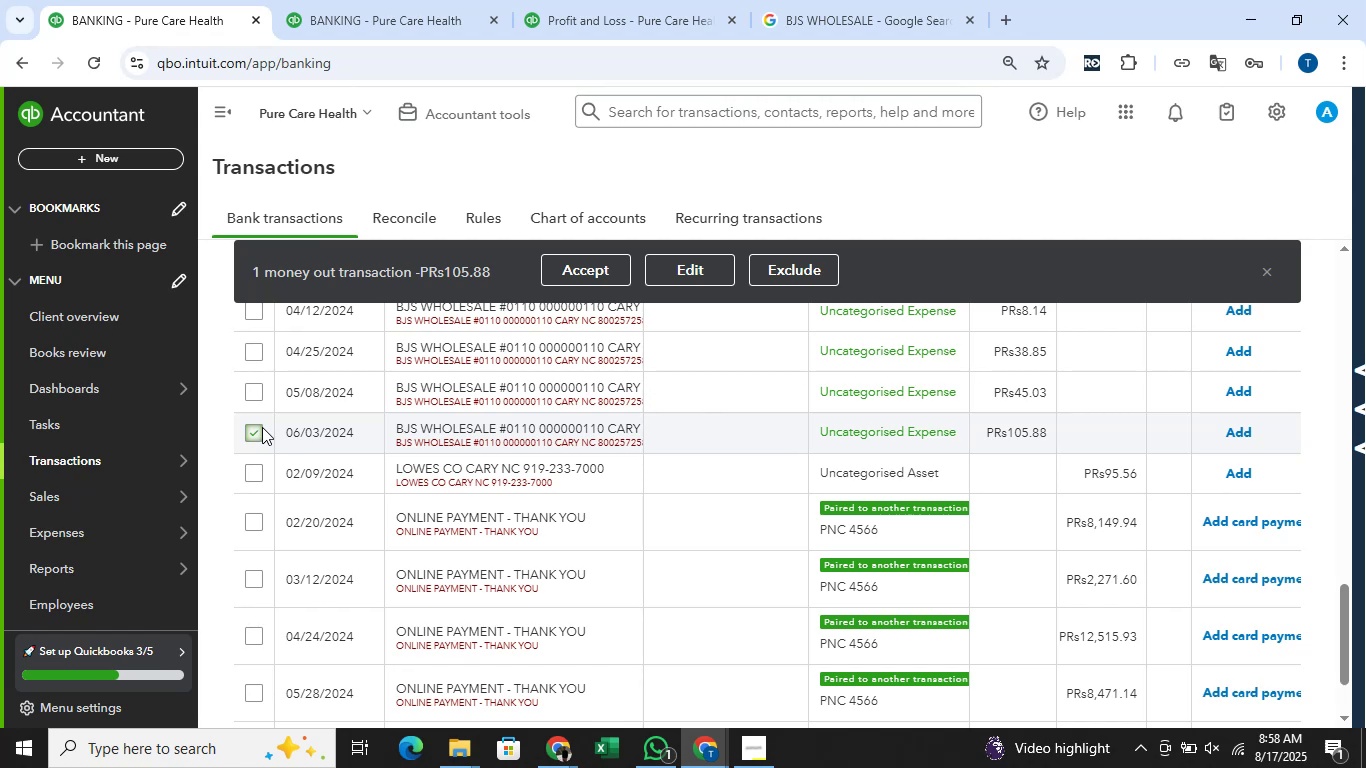 
wait(10.98)
 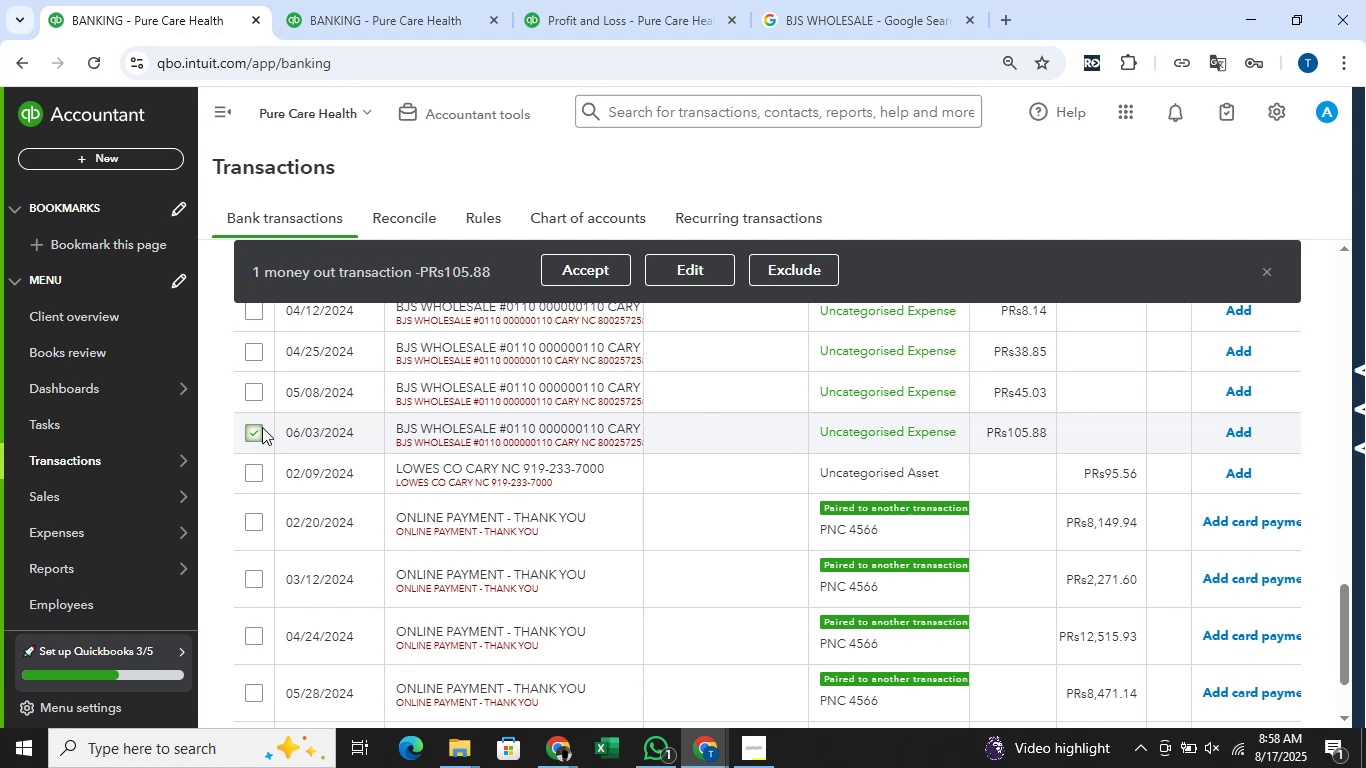 
left_click([488, 342])
 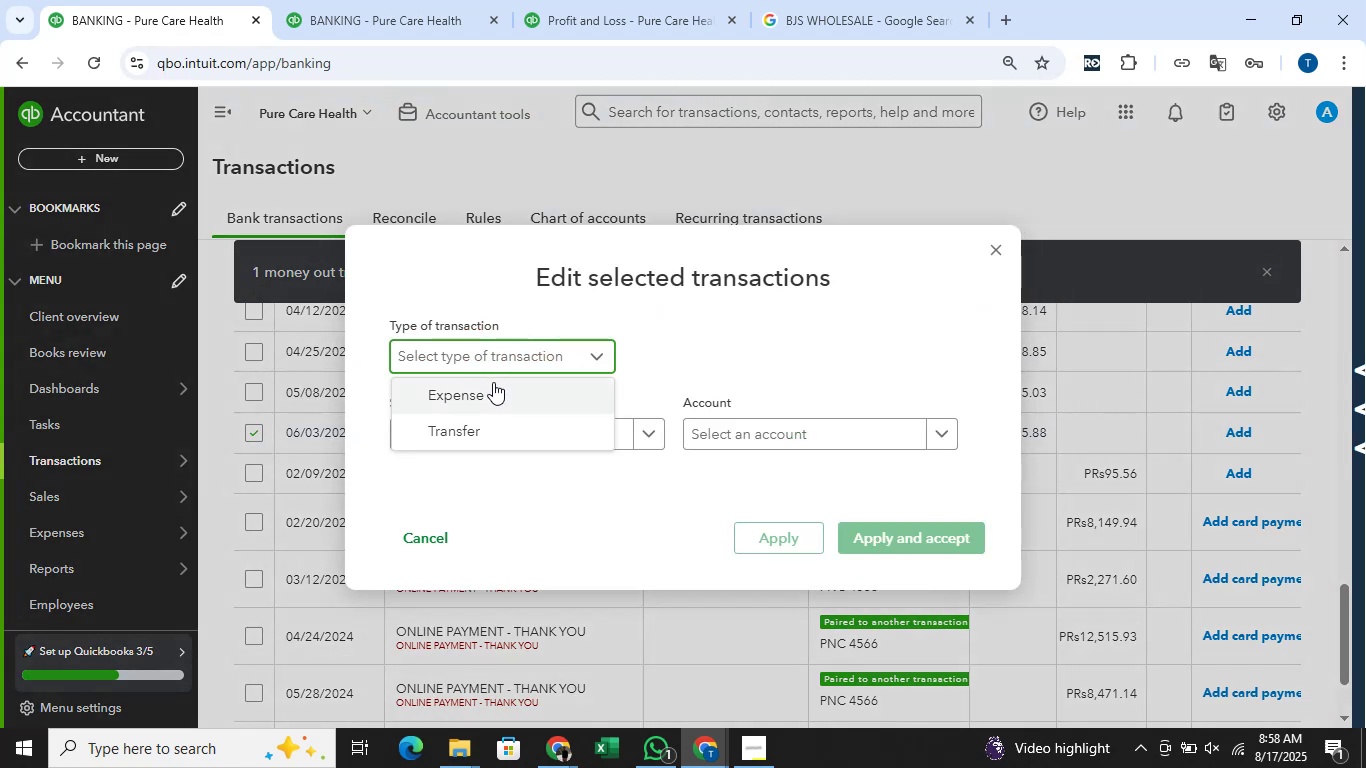 
left_click([493, 384])
 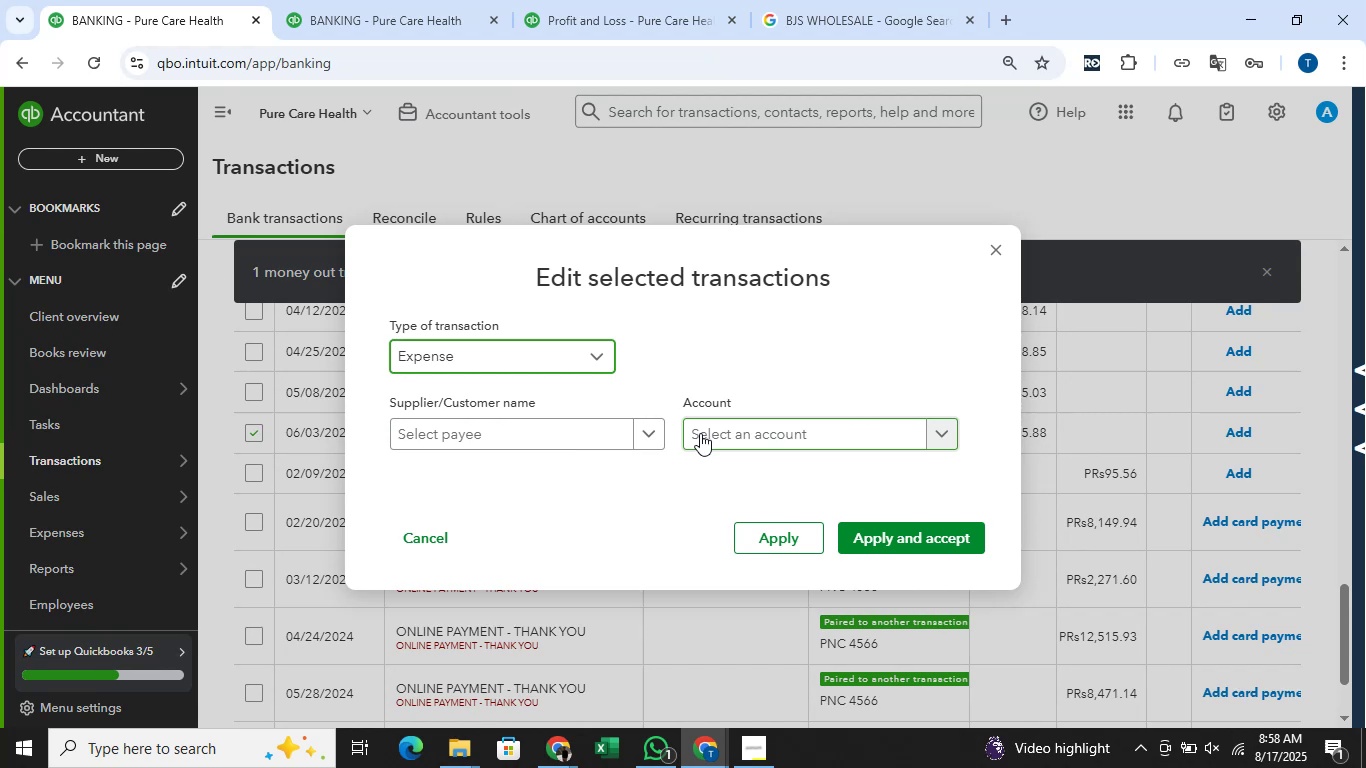 
left_click([700, 433])
 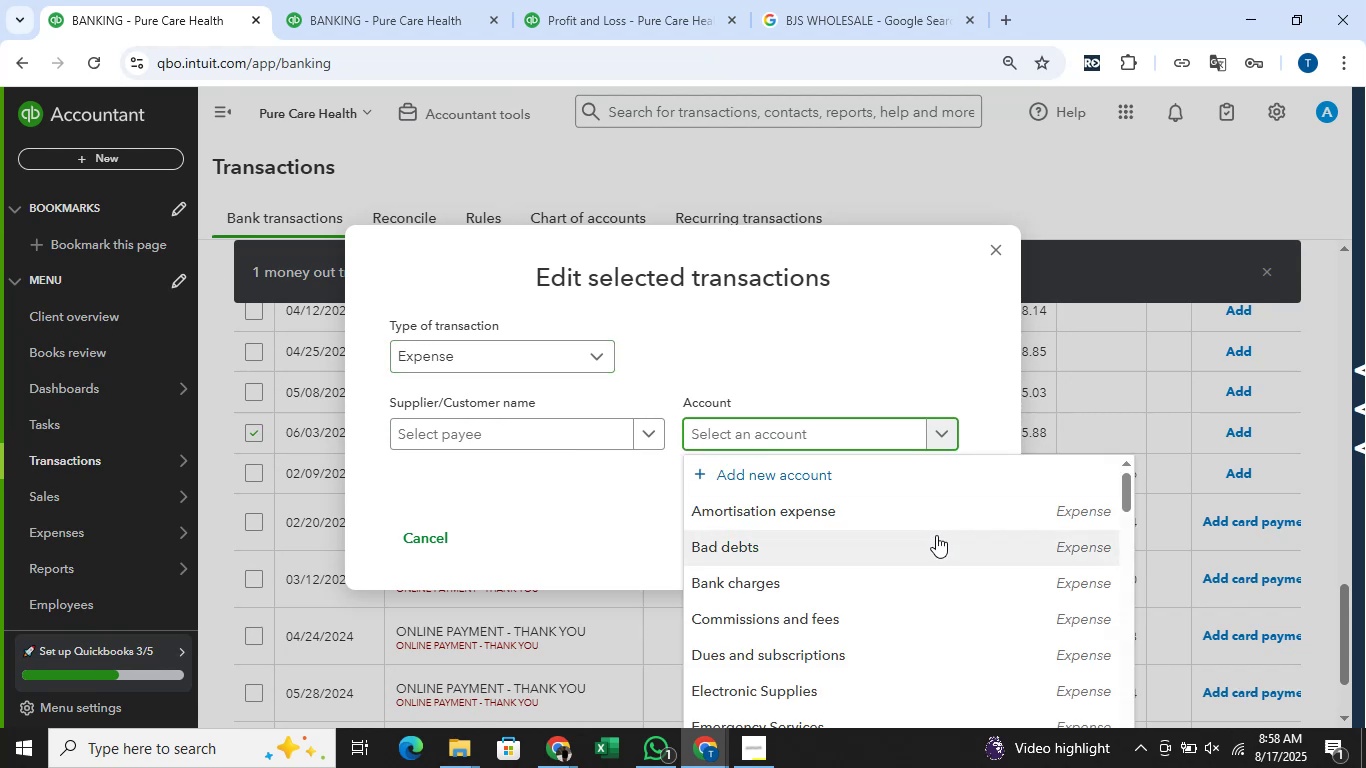 
scroll: coordinate [930, 535], scroll_direction: down, amount: 21.0
 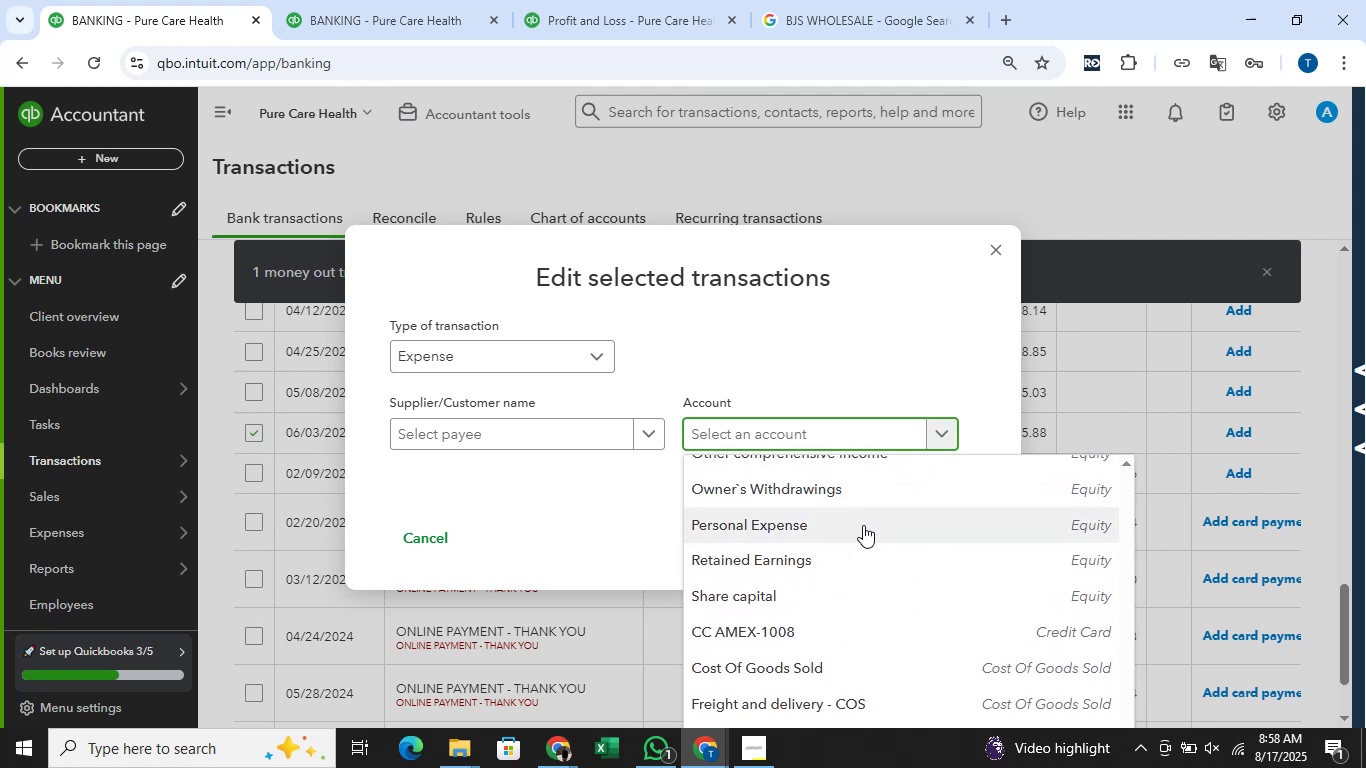 
left_click([862, 524])
 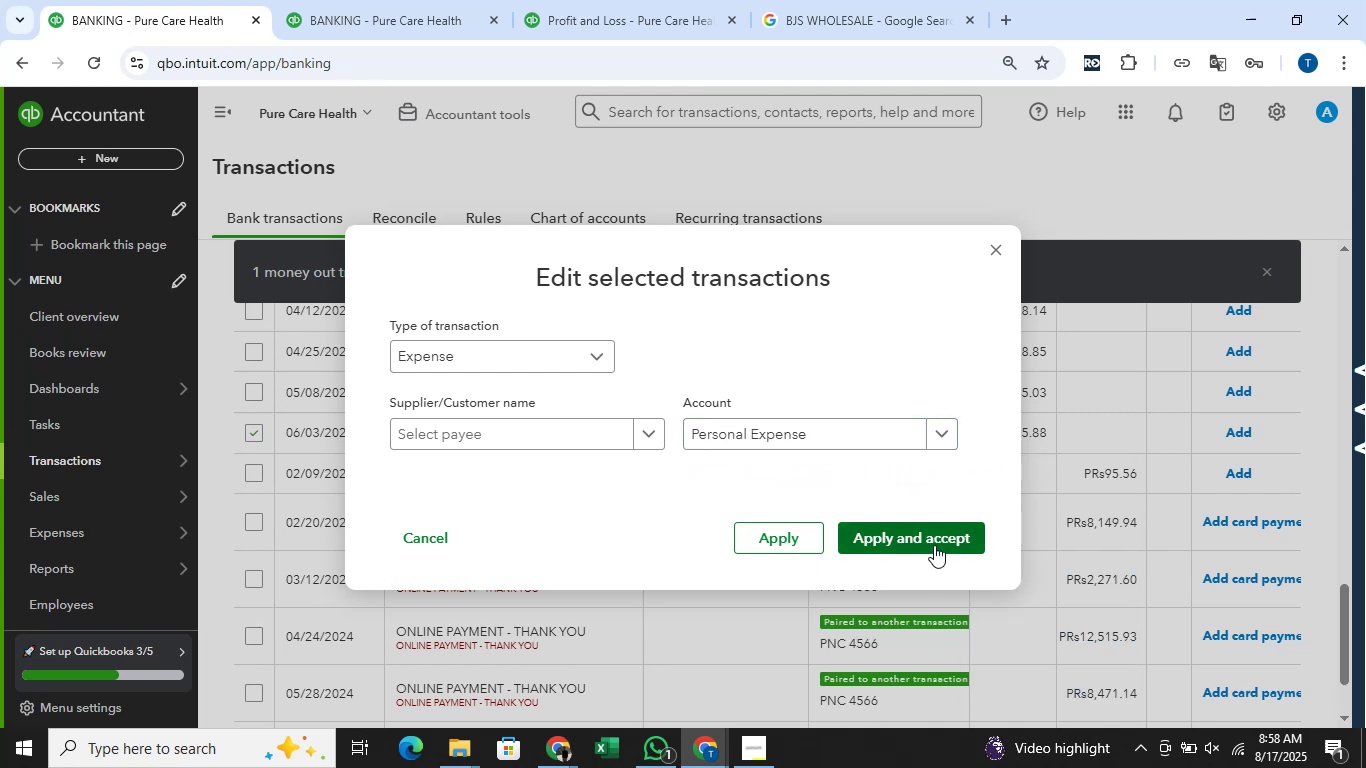 
left_click([934, 539])
 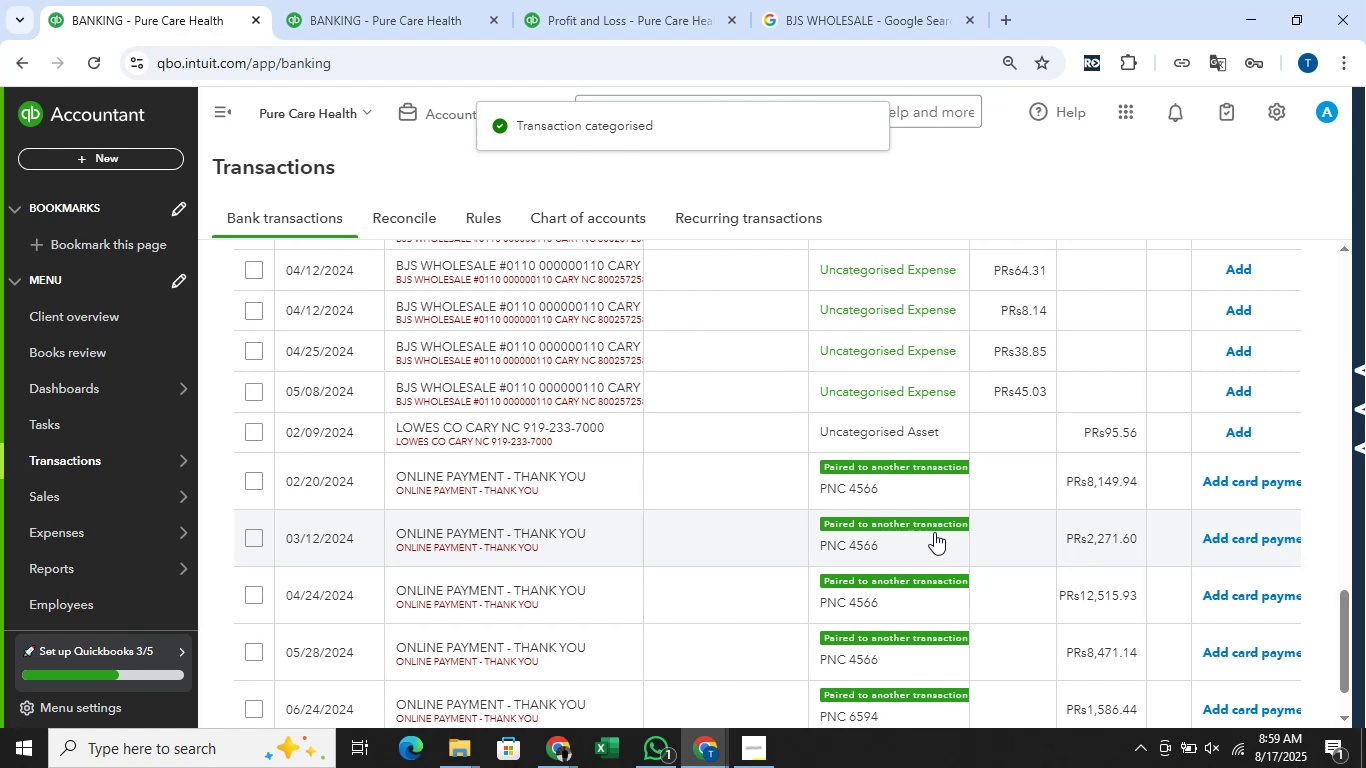 
wait(10.62)
 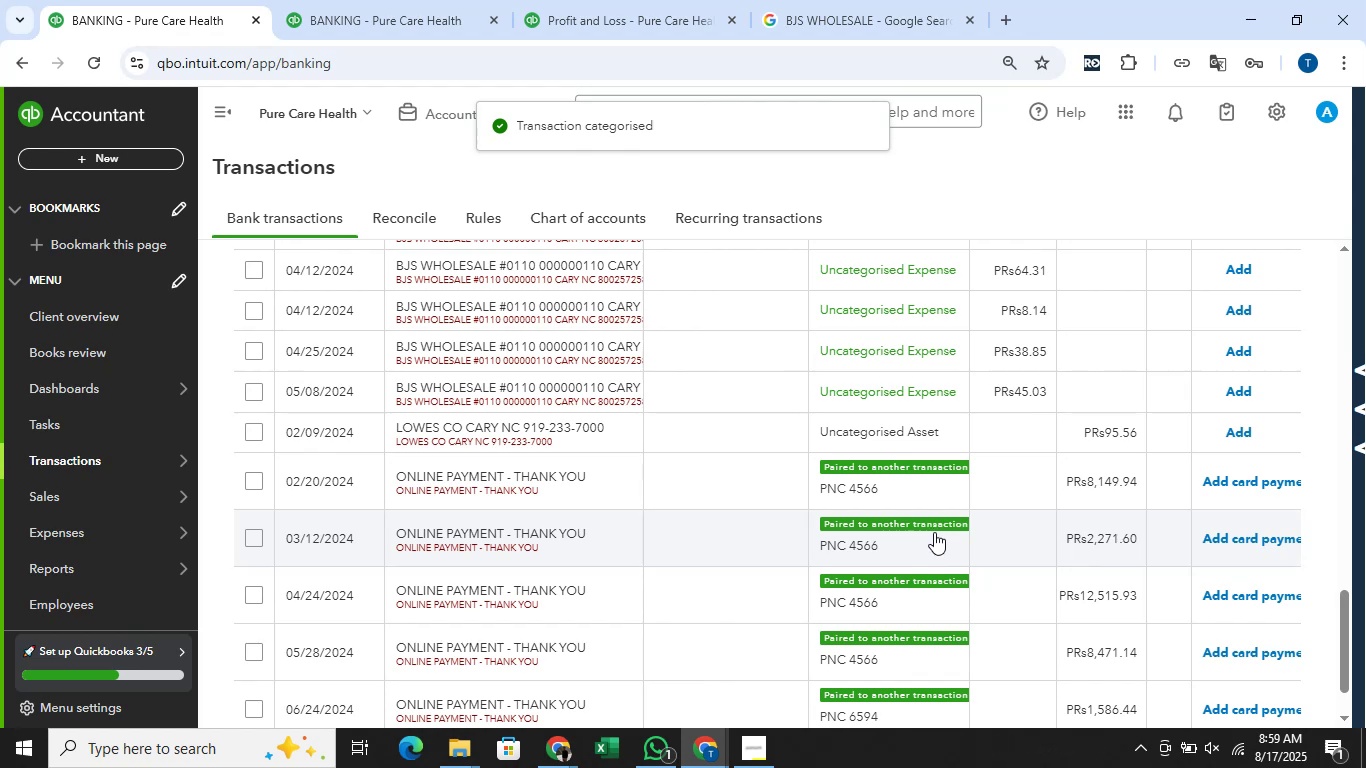 
left_click([262, 391])
 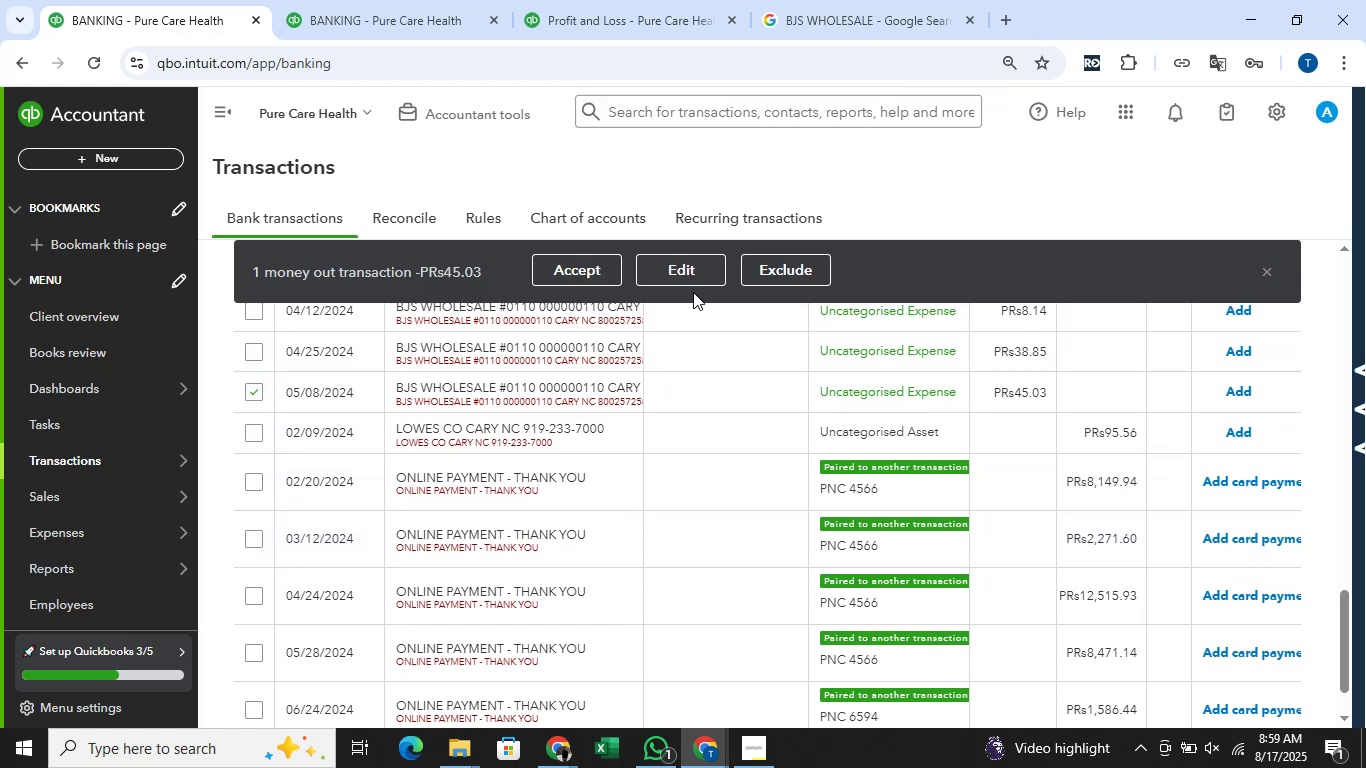 
left_click([670, 268])
 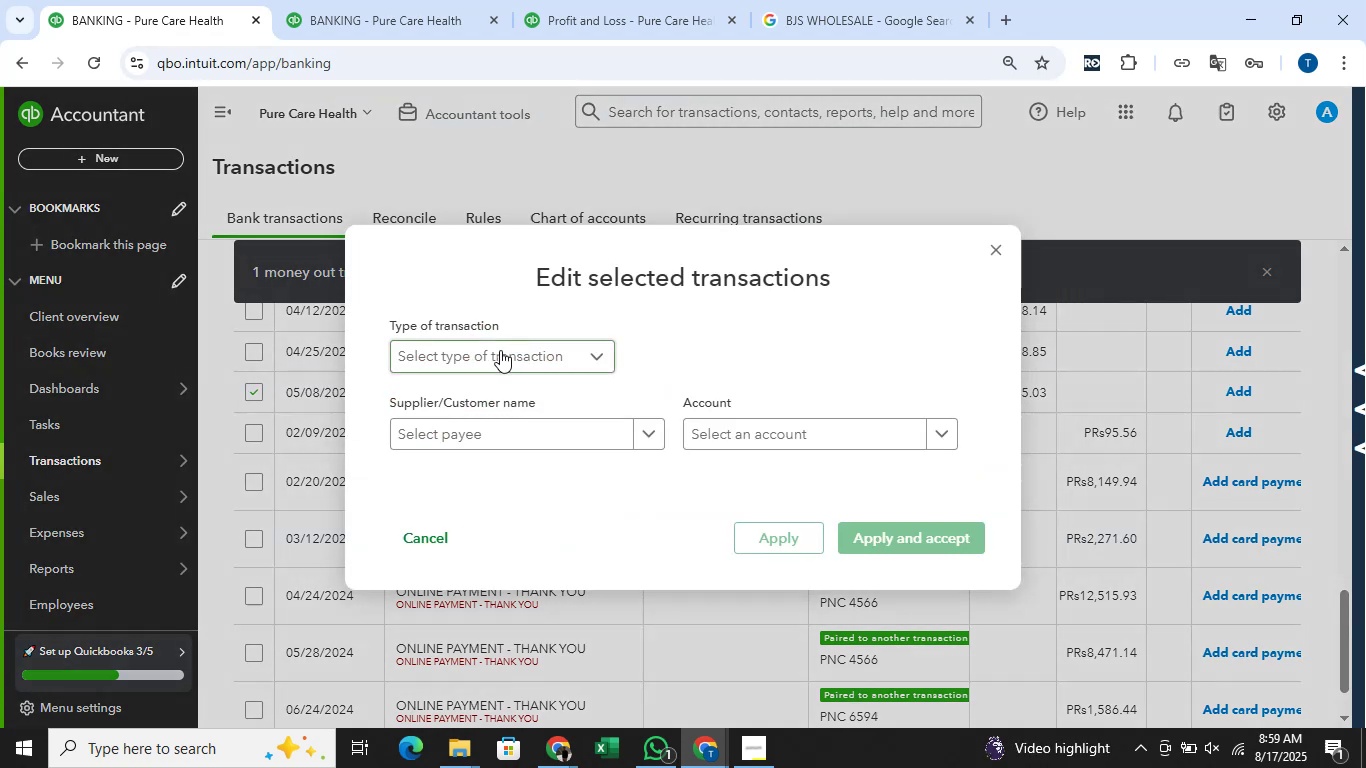 
left_click([500, 350])
 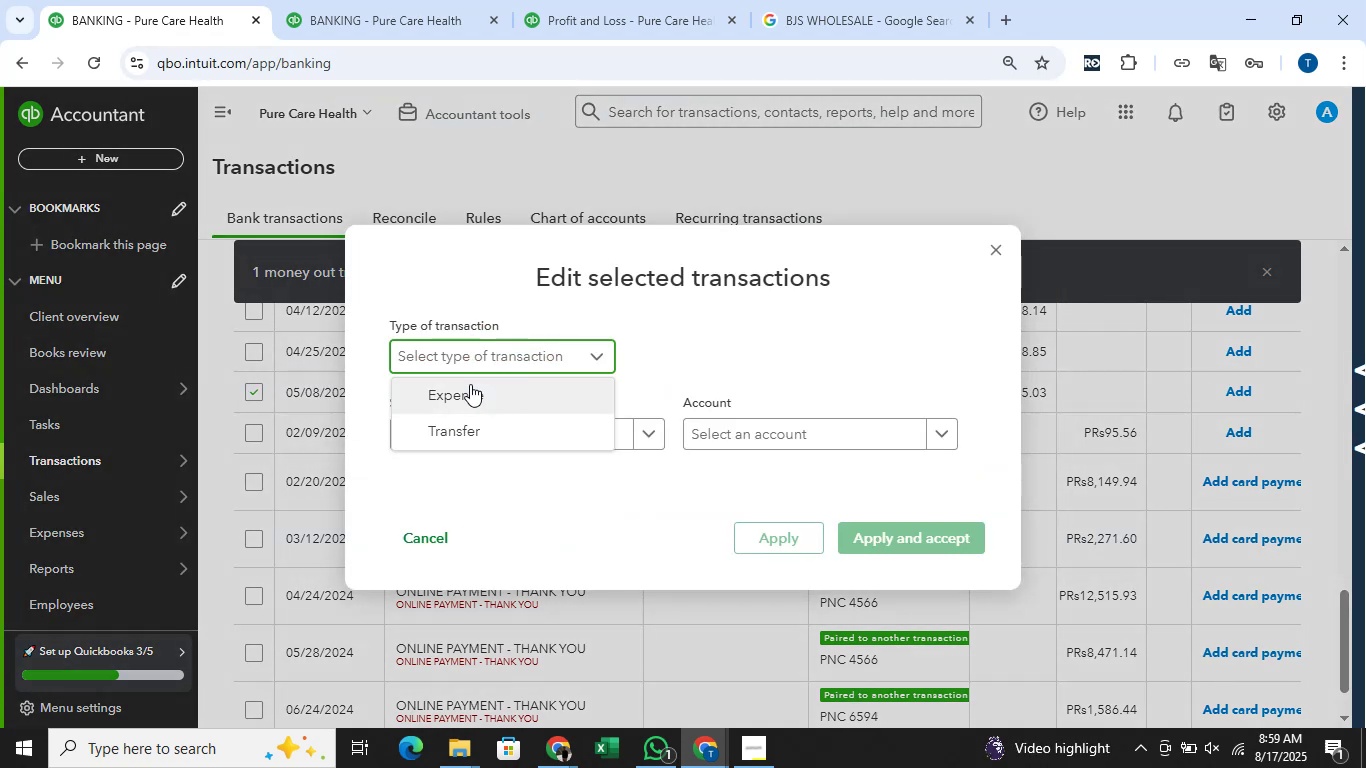 
left_click([470, 384])
 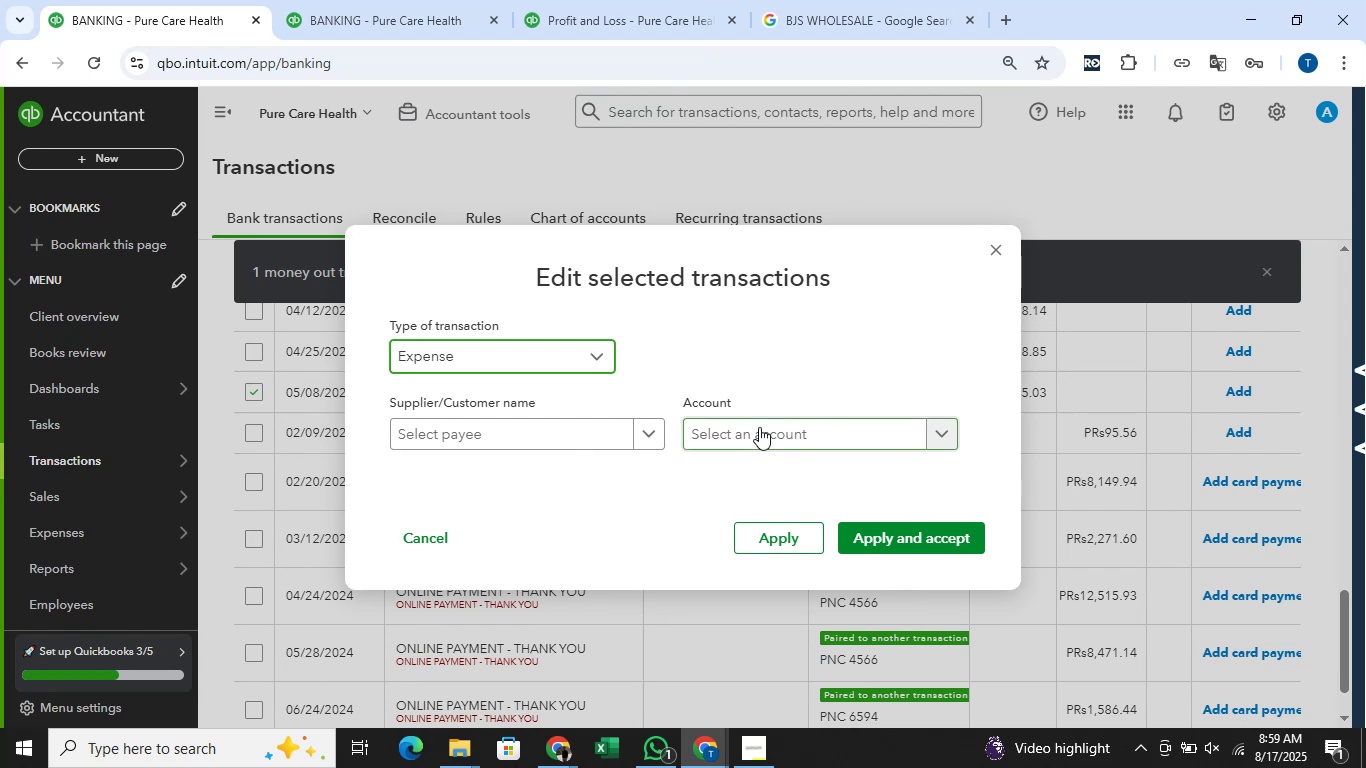 
left_click([759, 427])
 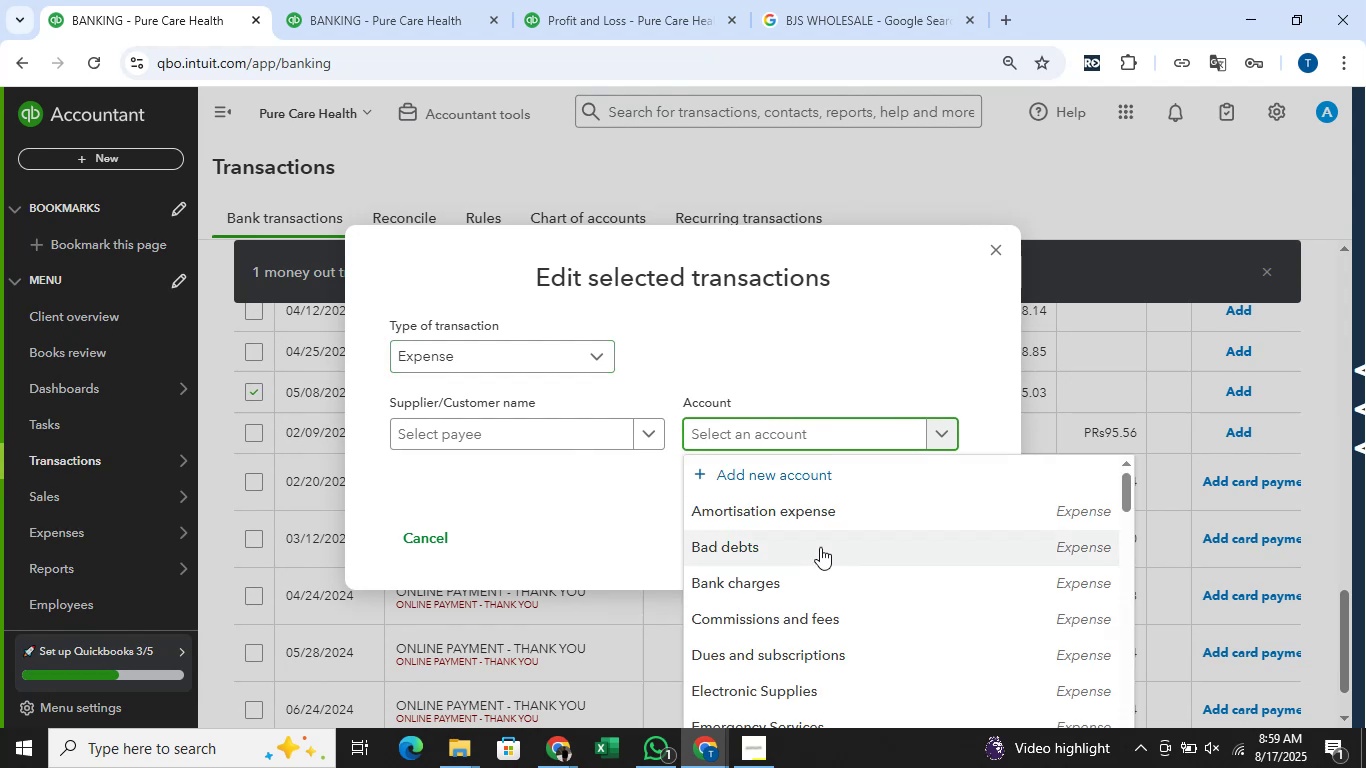 
scroll: coordinate [832, 518], scroll_direction: down, amount: 32.0
 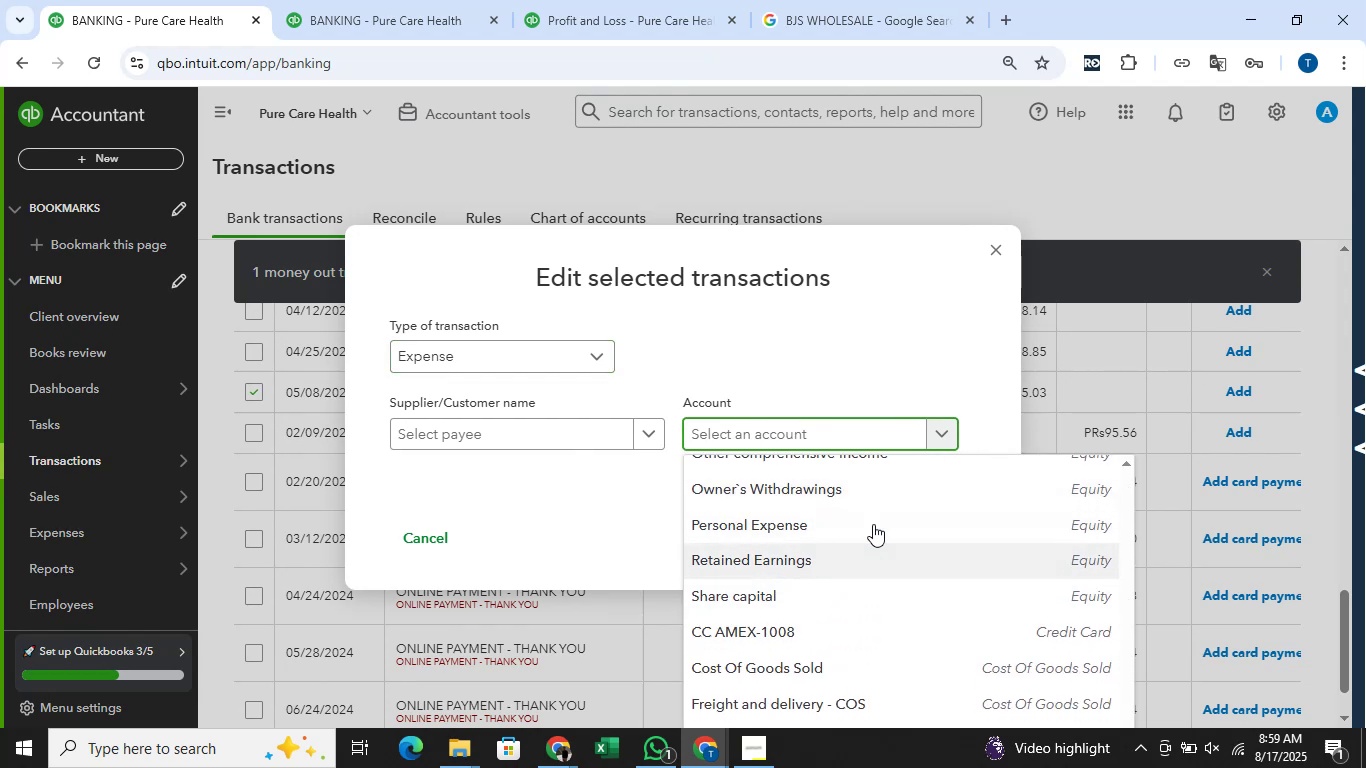 
left_click([915, 531])
 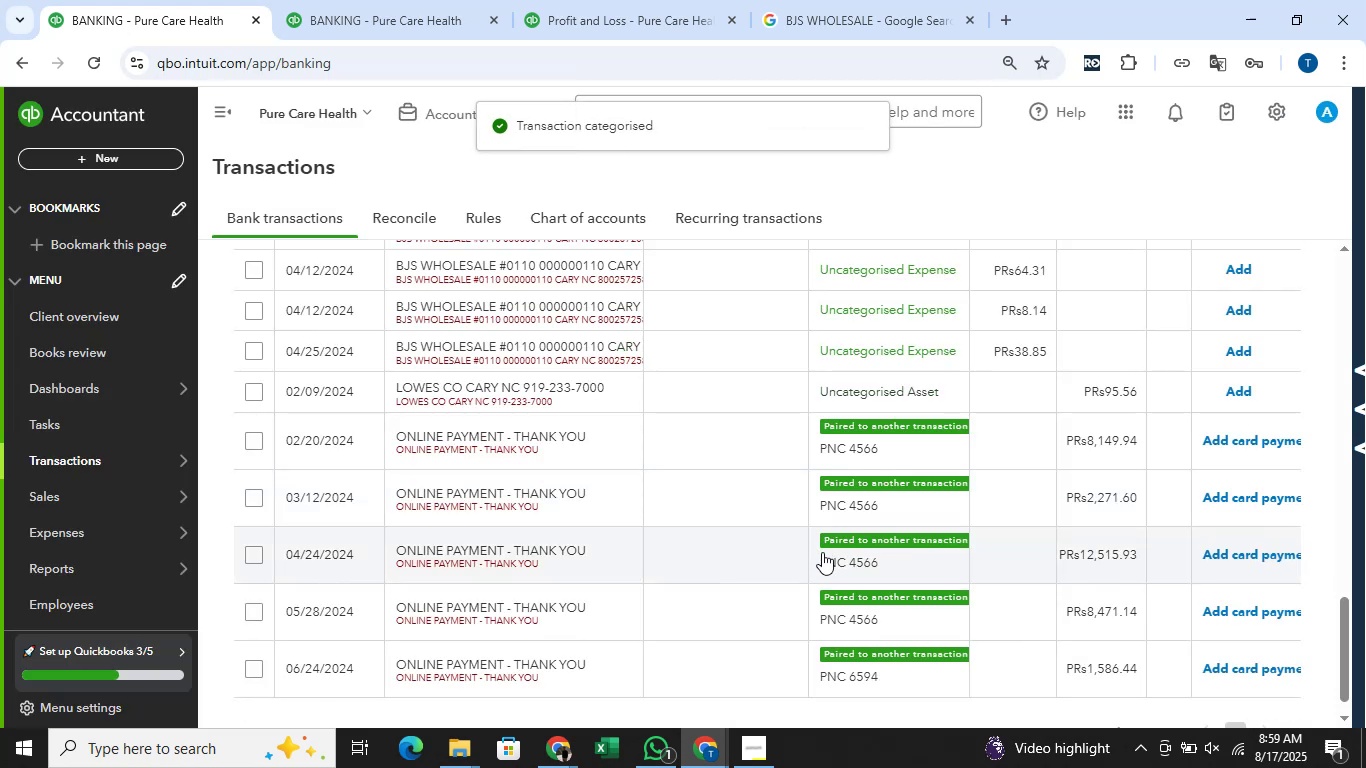 
wait(10.8)
 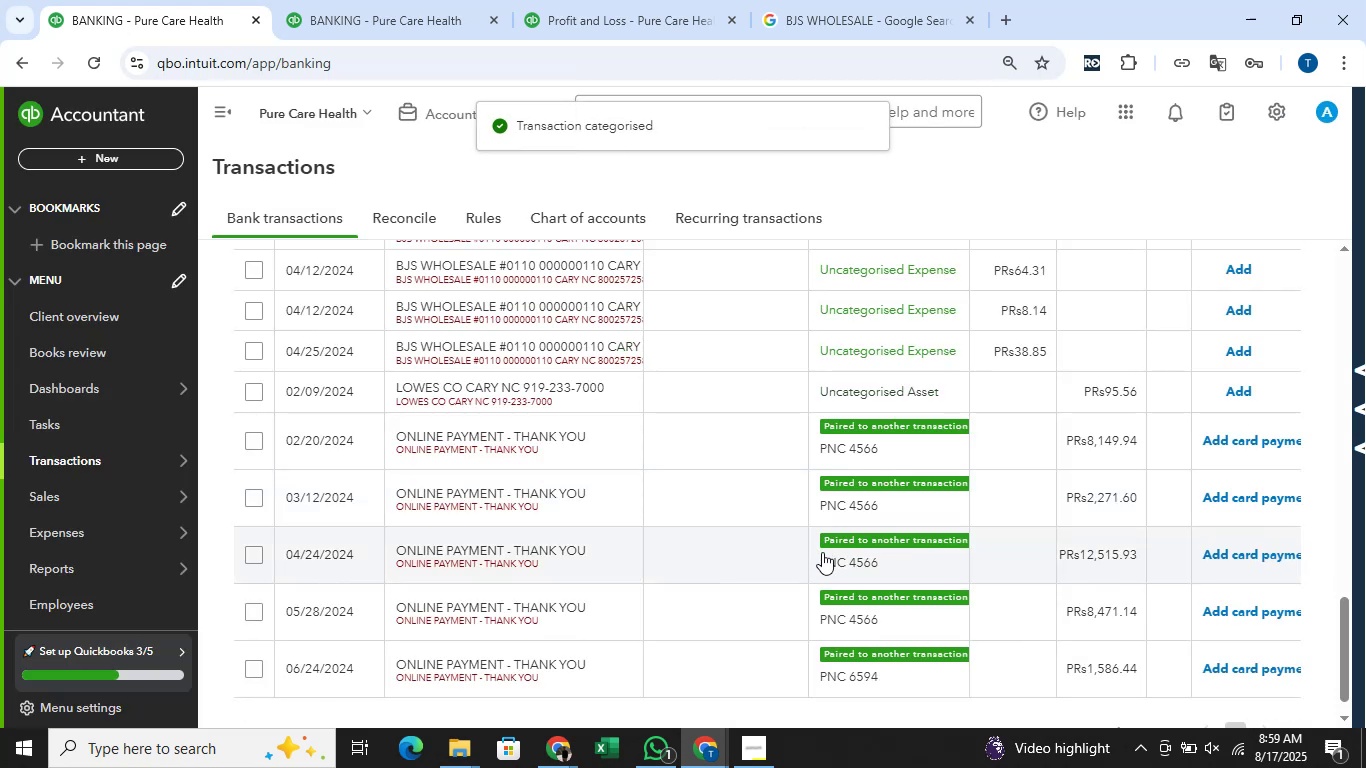 
left_click([248, 348])
 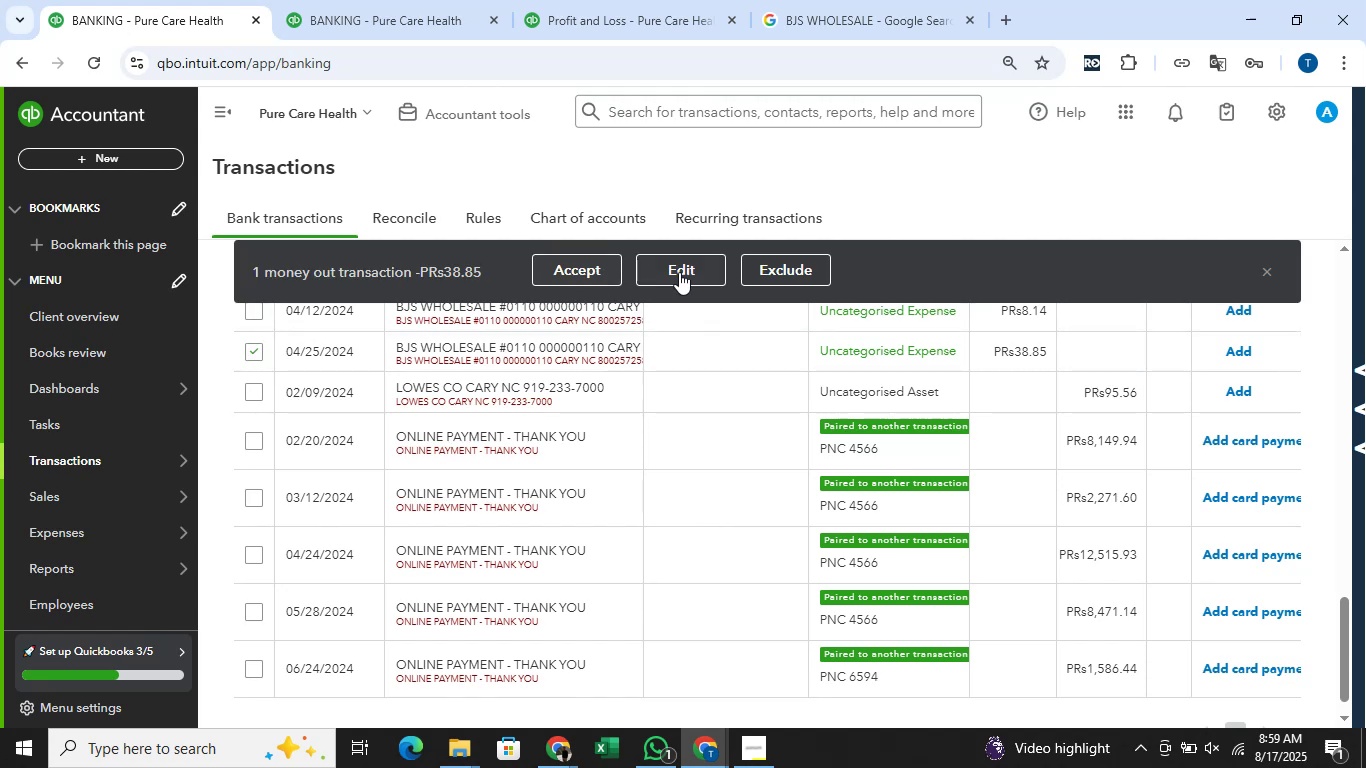 
left_click([689, 271])
 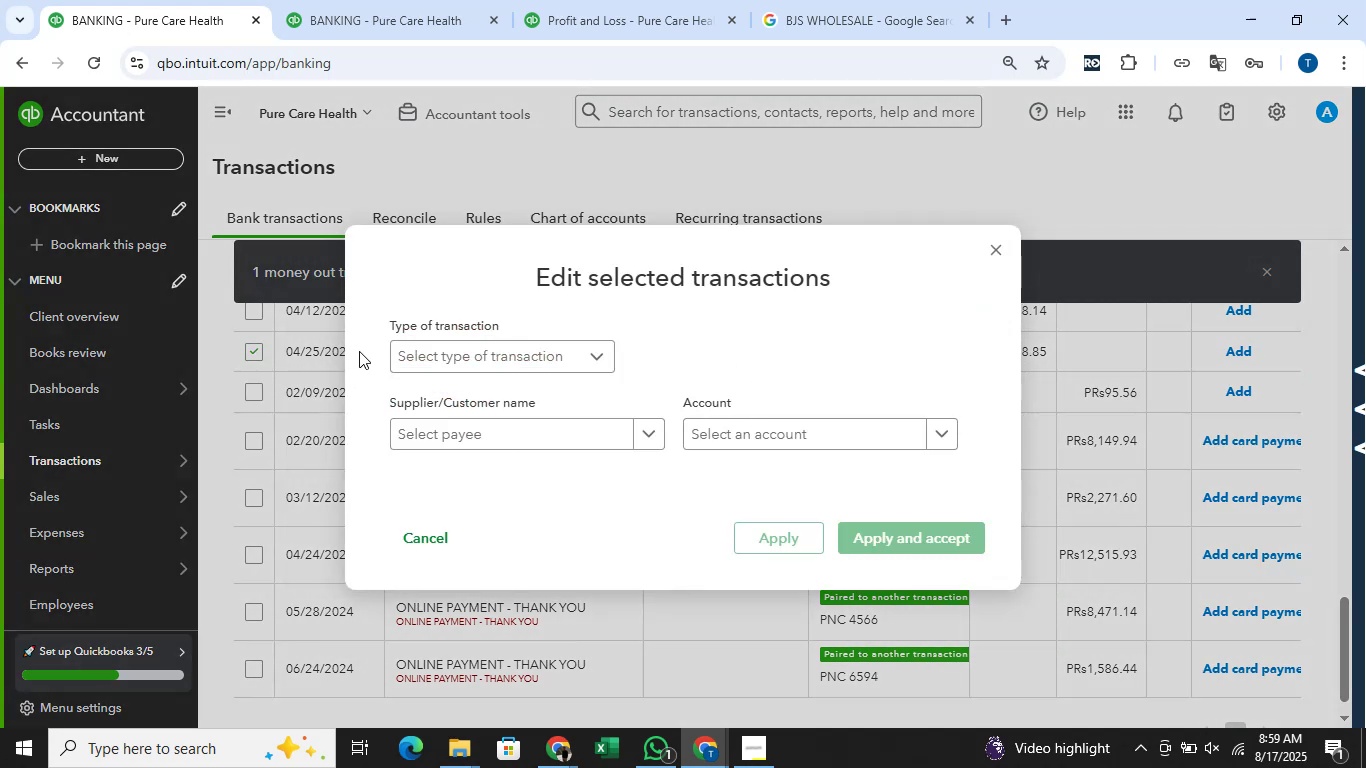 
left_click([416, 355])
 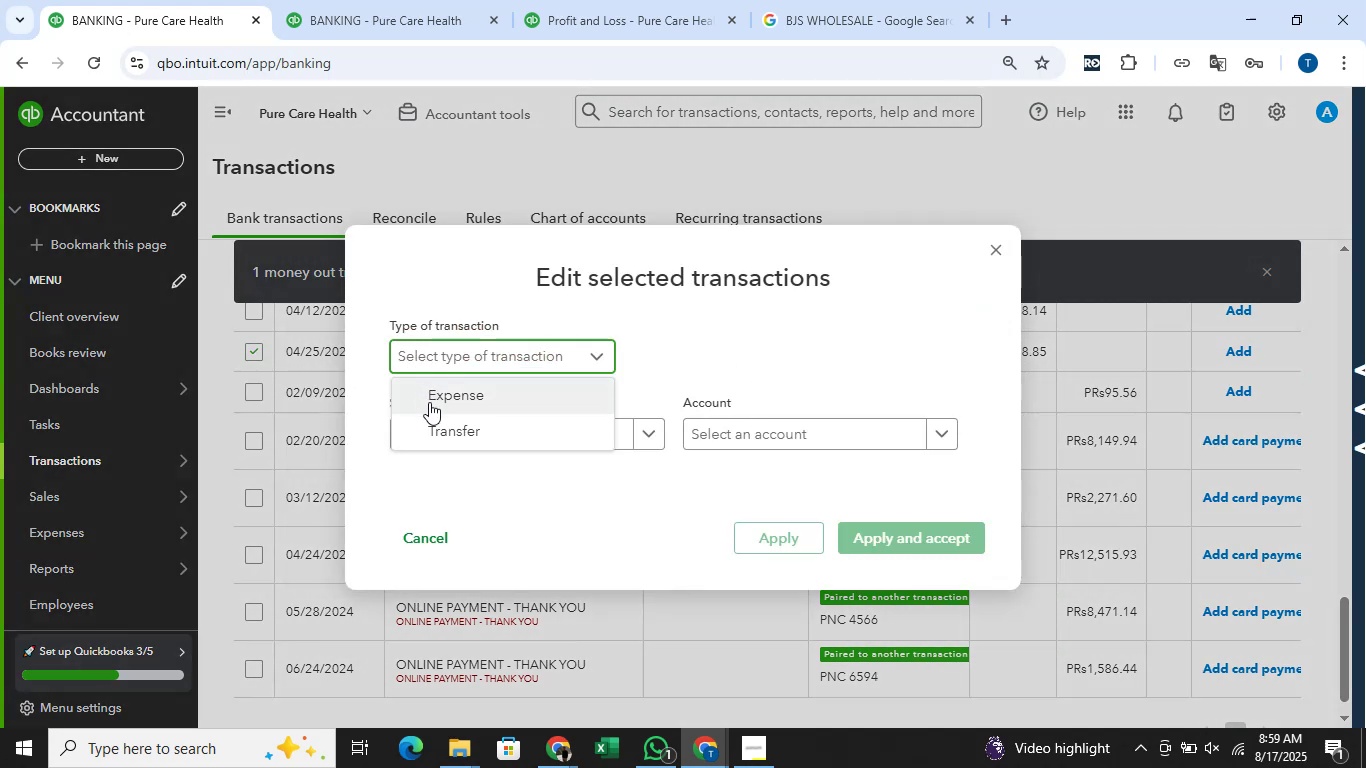 
left_click([431, 402])
 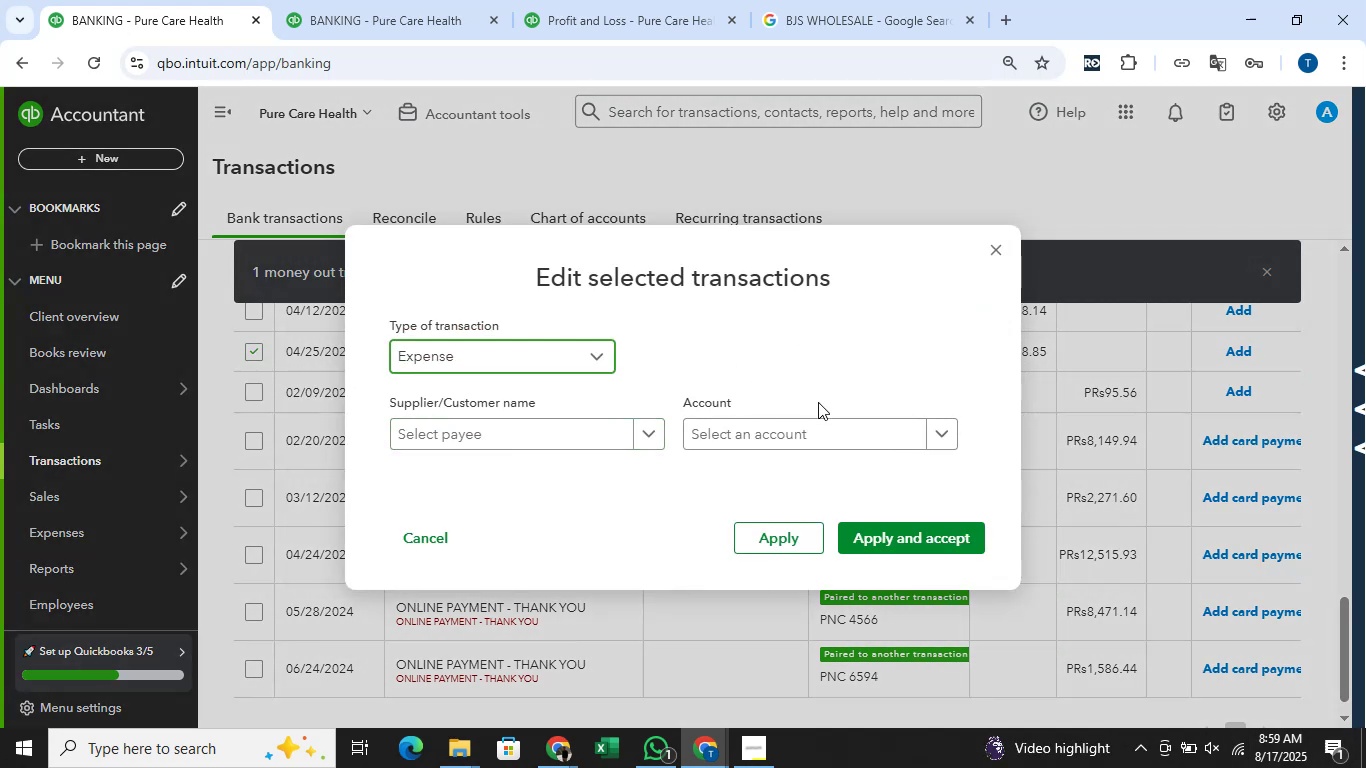 
left_click([867, 443])
 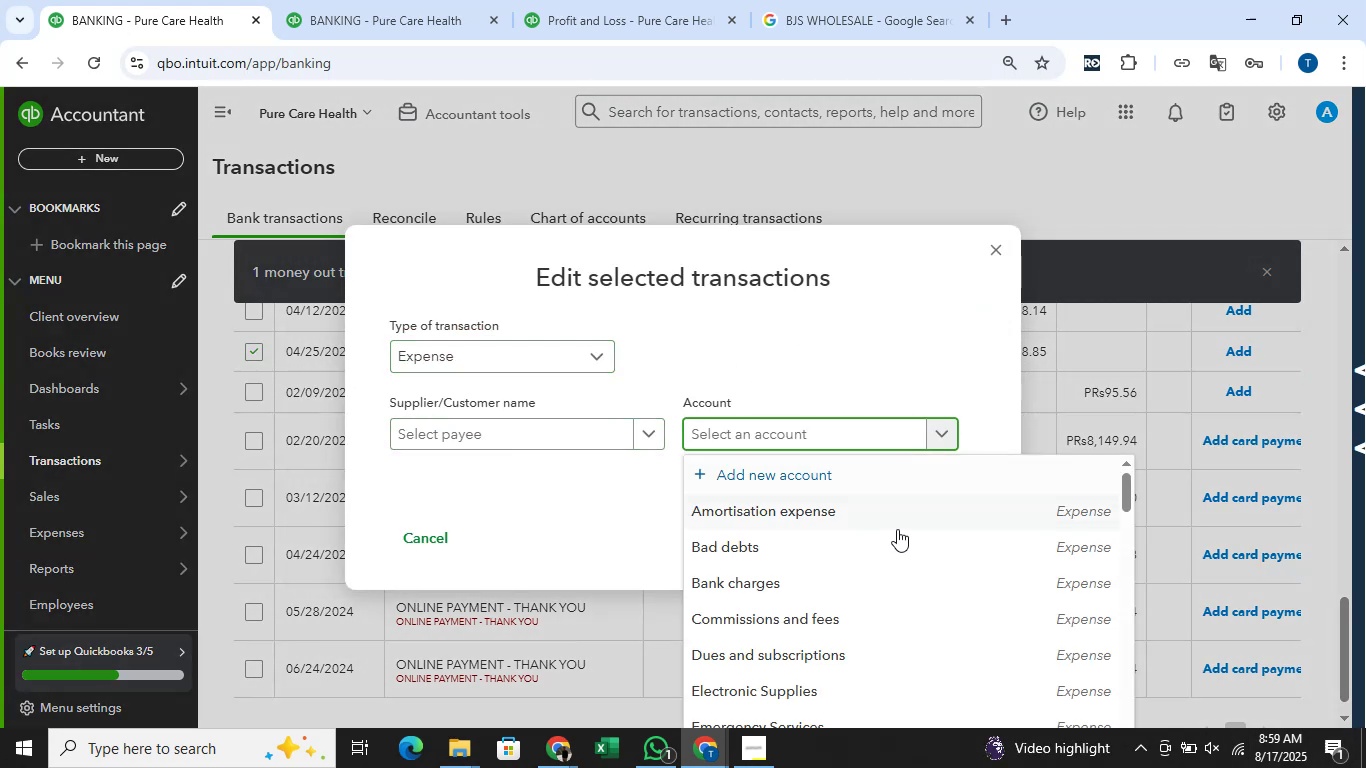 
scroll: coordinate [905, 545], scroll_direction: down, amount: 27.0
 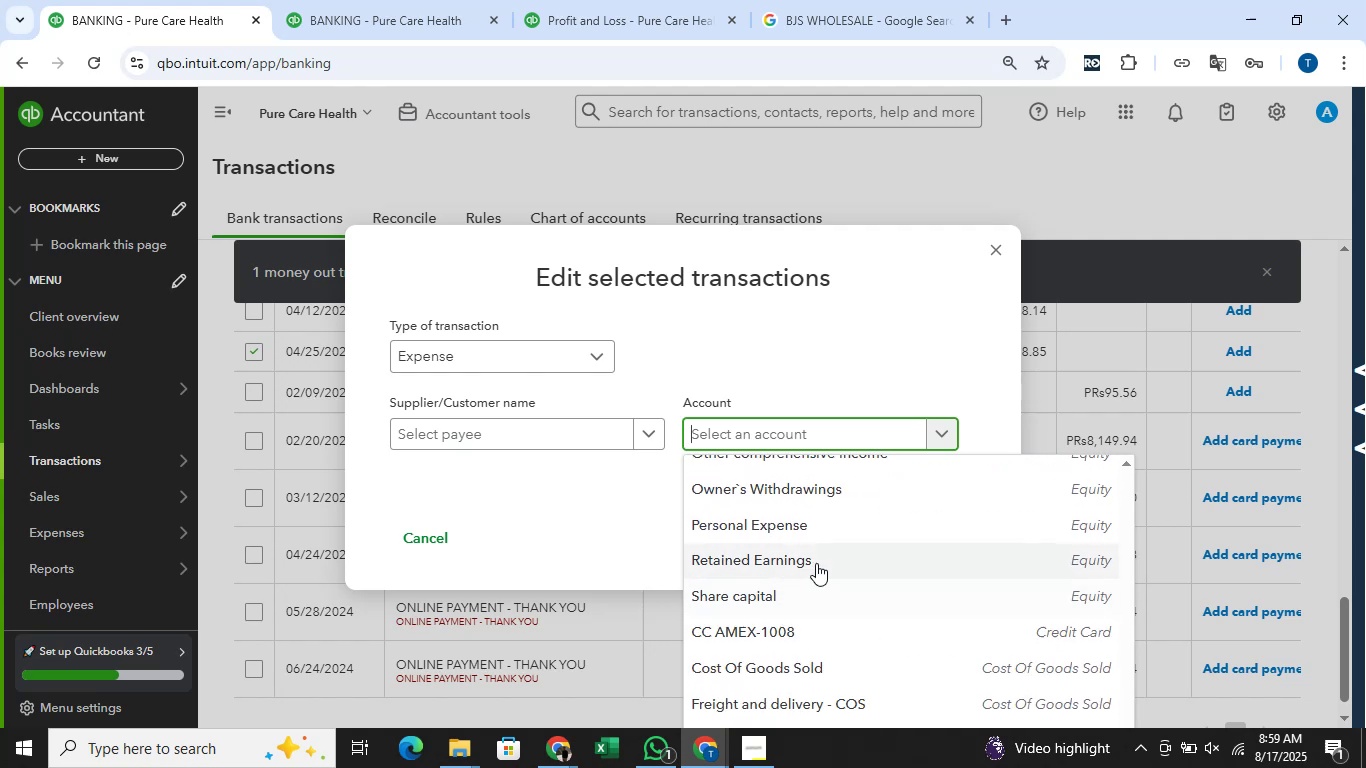 
left_click([878, 519])
 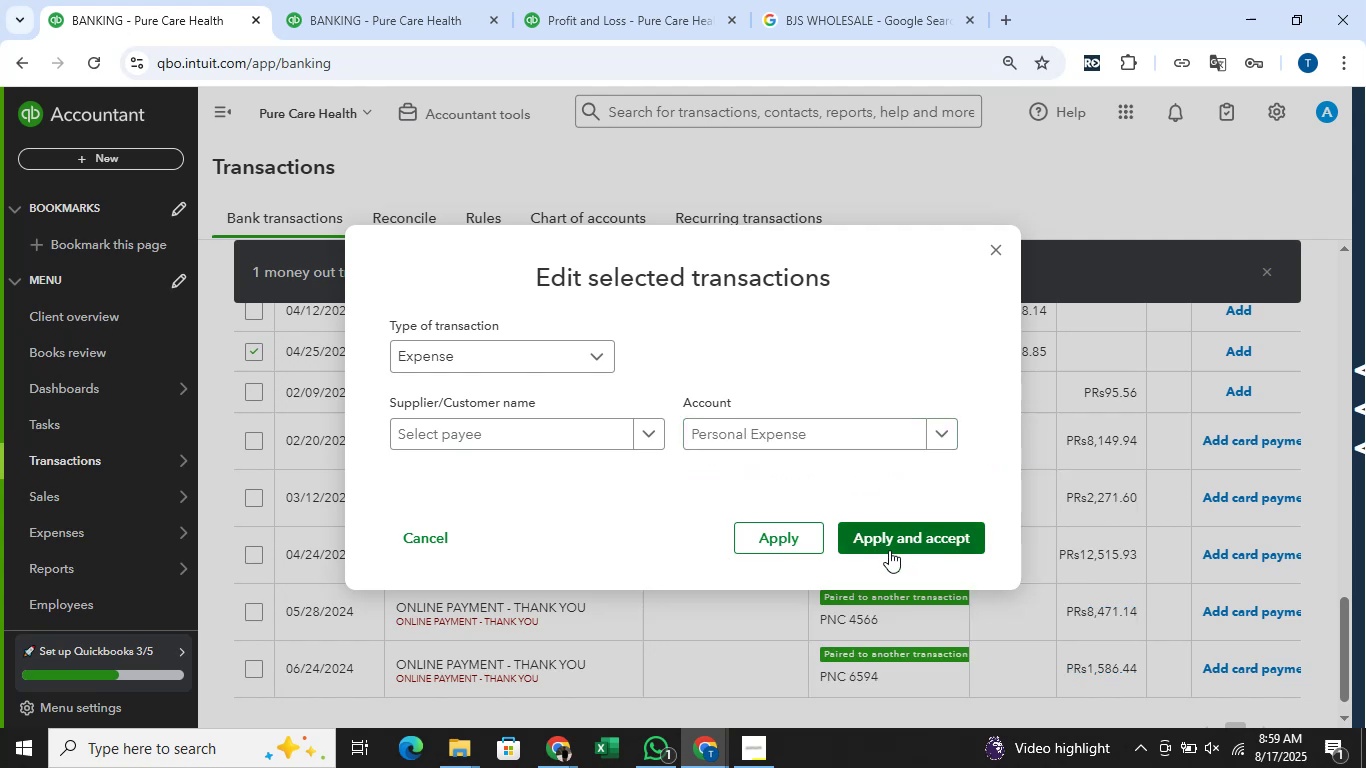 
left_click([889, 550])
 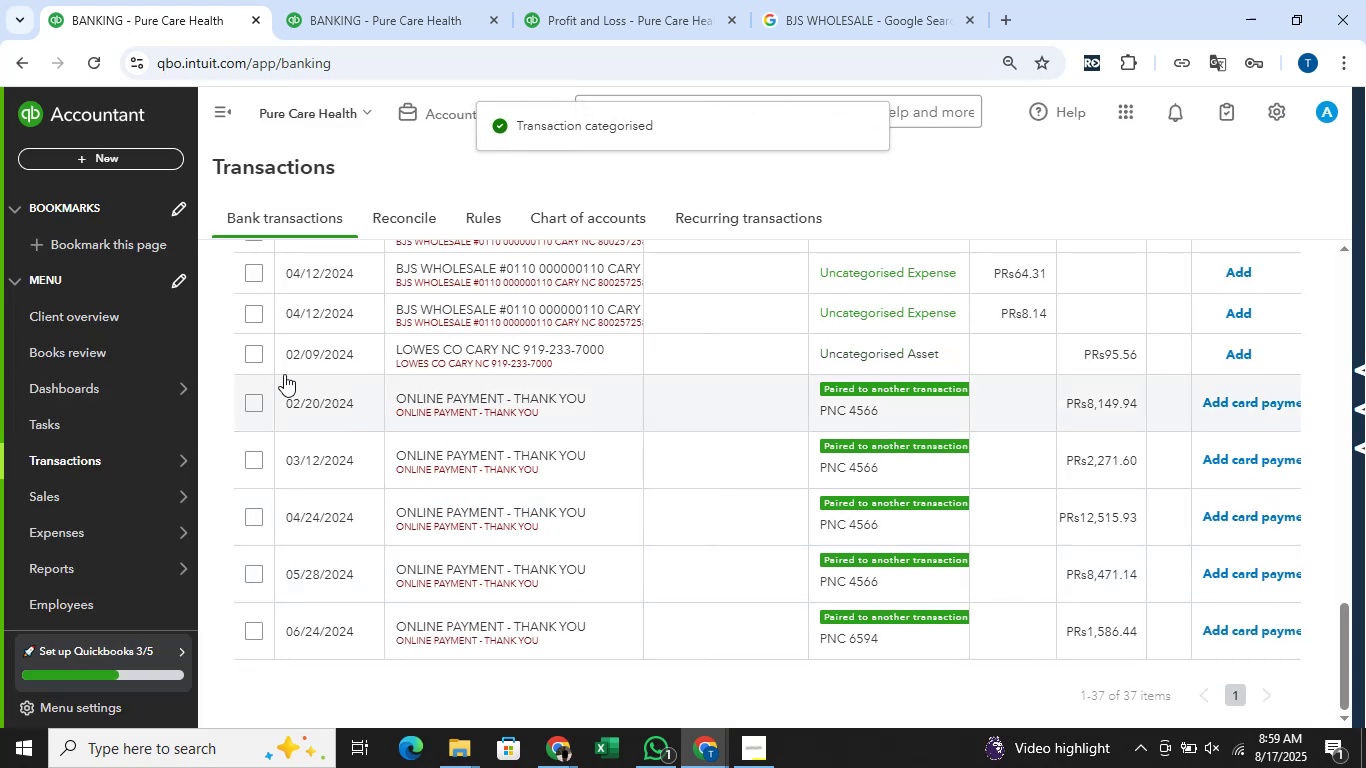 
left_click([251, 309])
 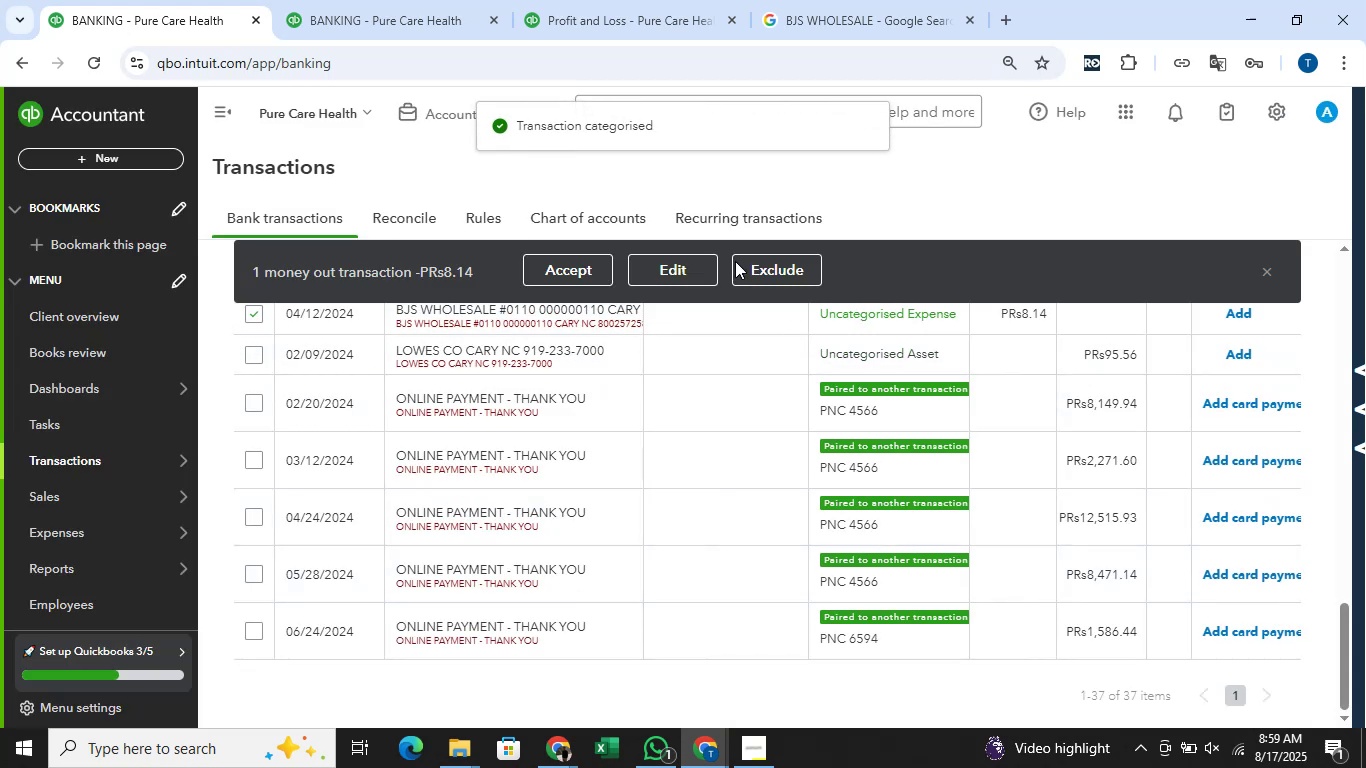 
left_click([673, 278])
 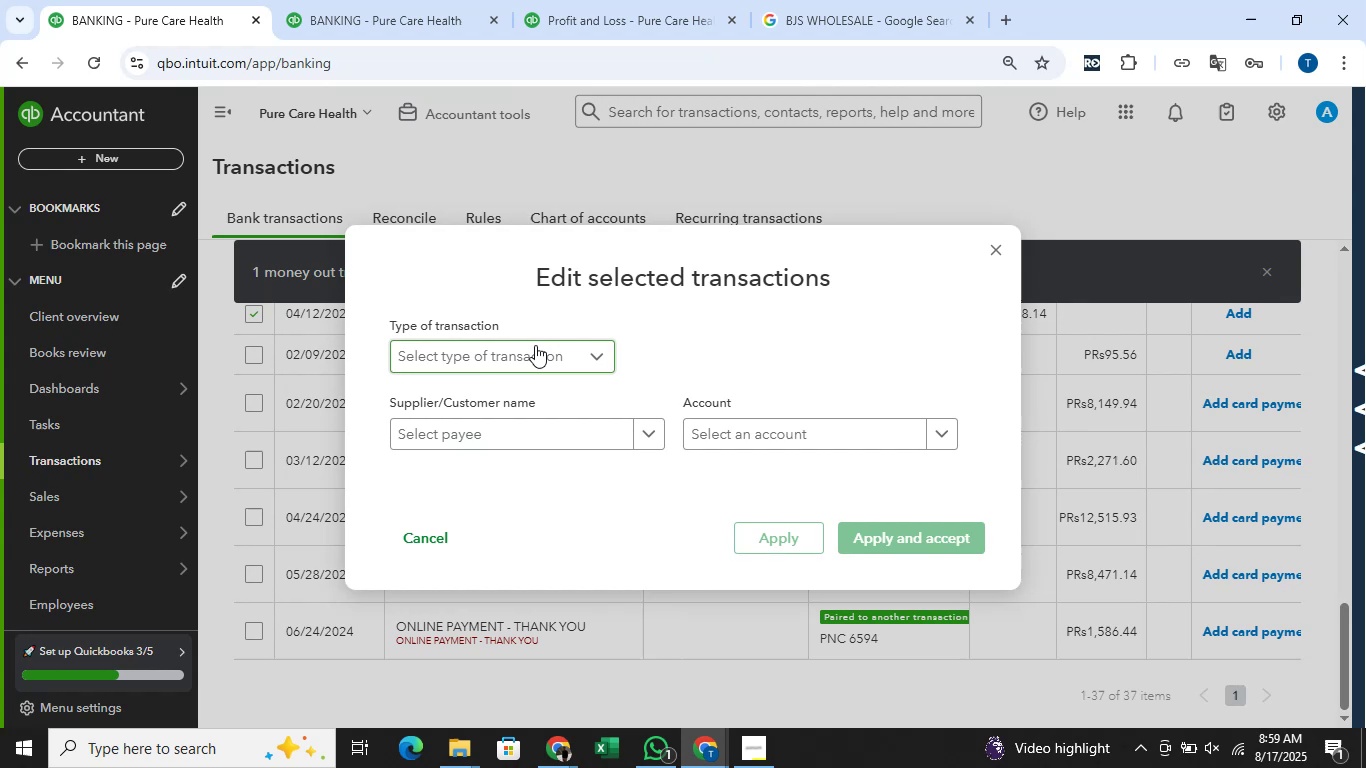 
left_click([535, 345])
 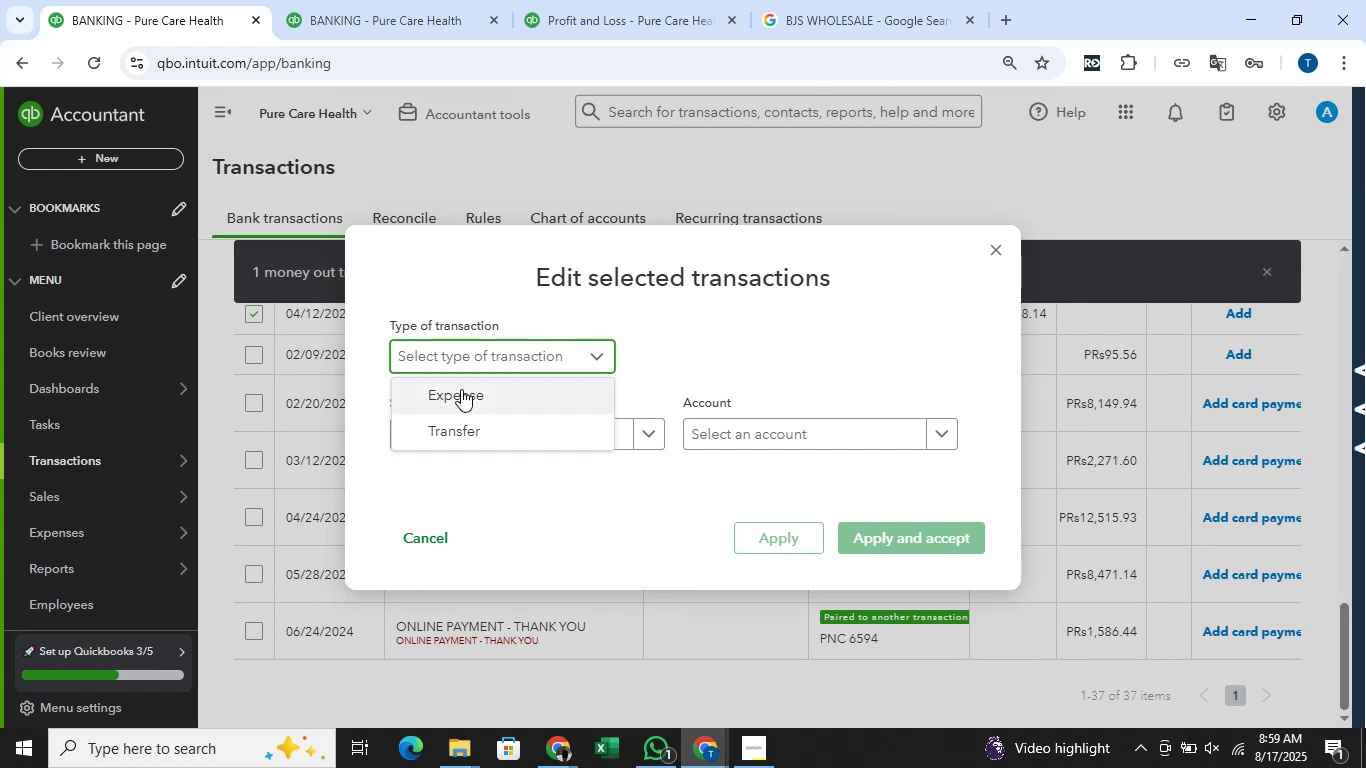 
left_click([461, 389])
 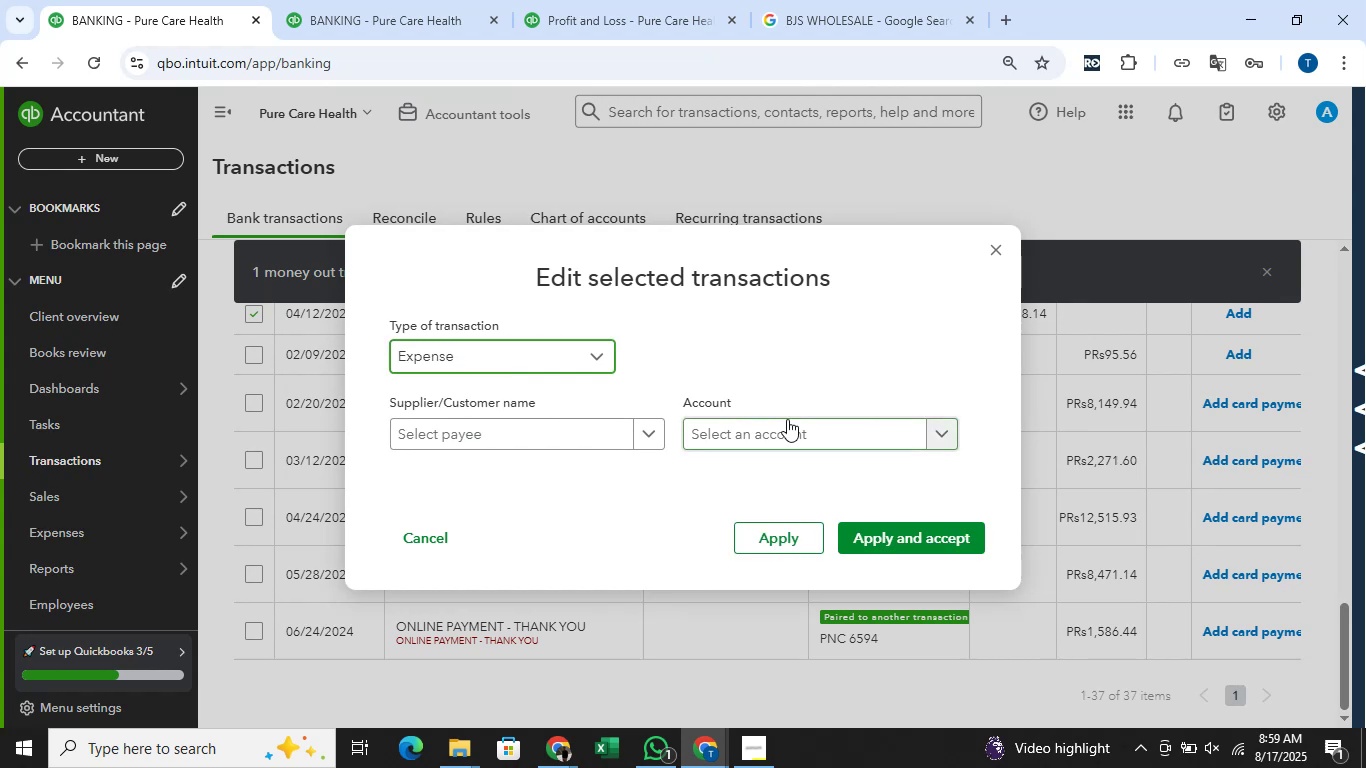 
left_click([787, 419])
 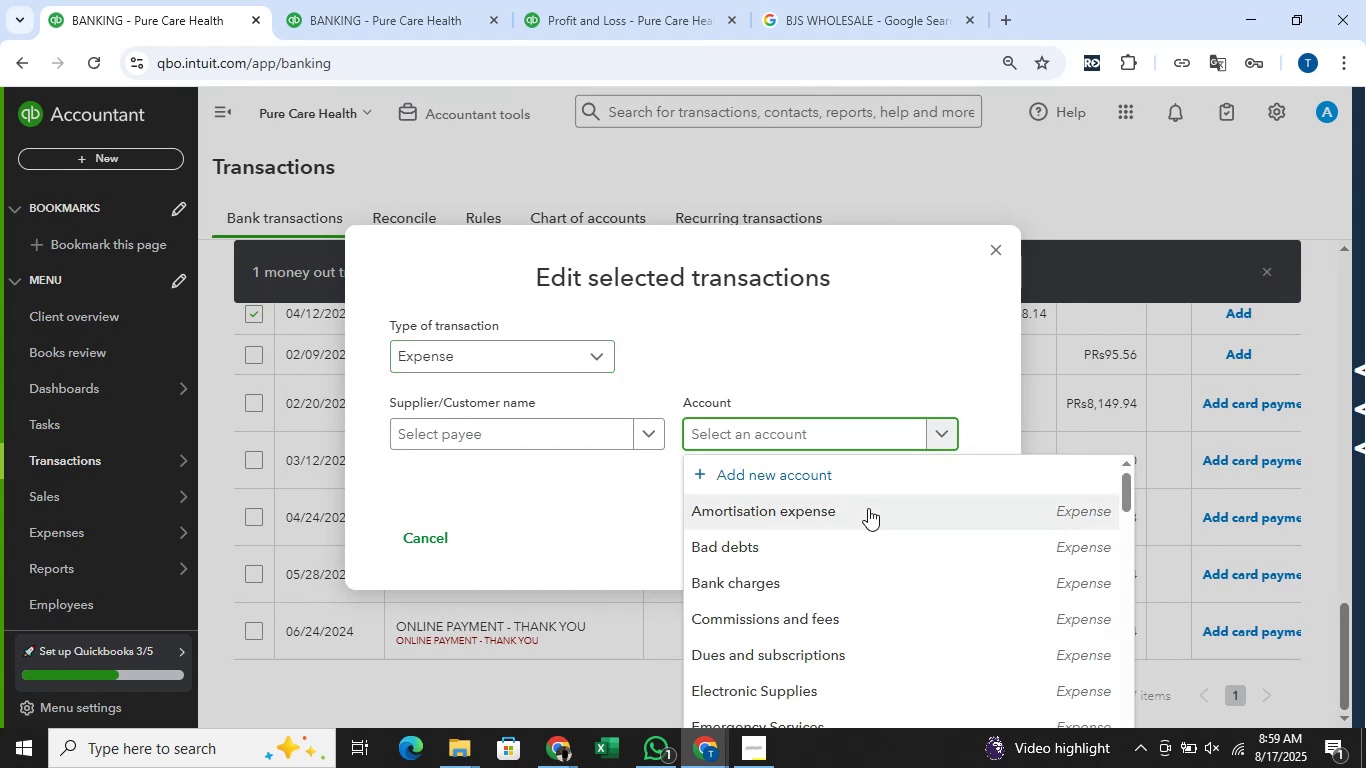 
scroll: coordinate [900, 561], scroll_direction: down, amount: 25.0
 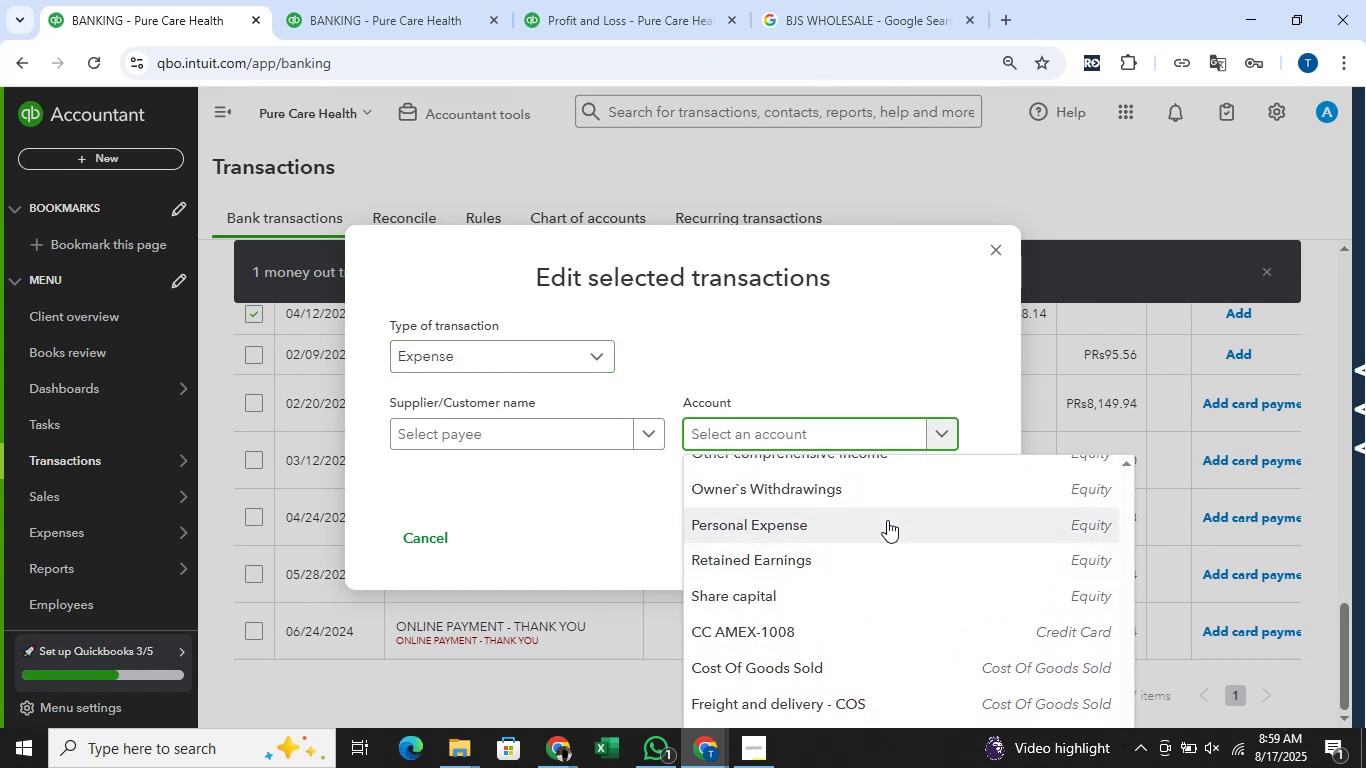 
left_click([887, 520])
 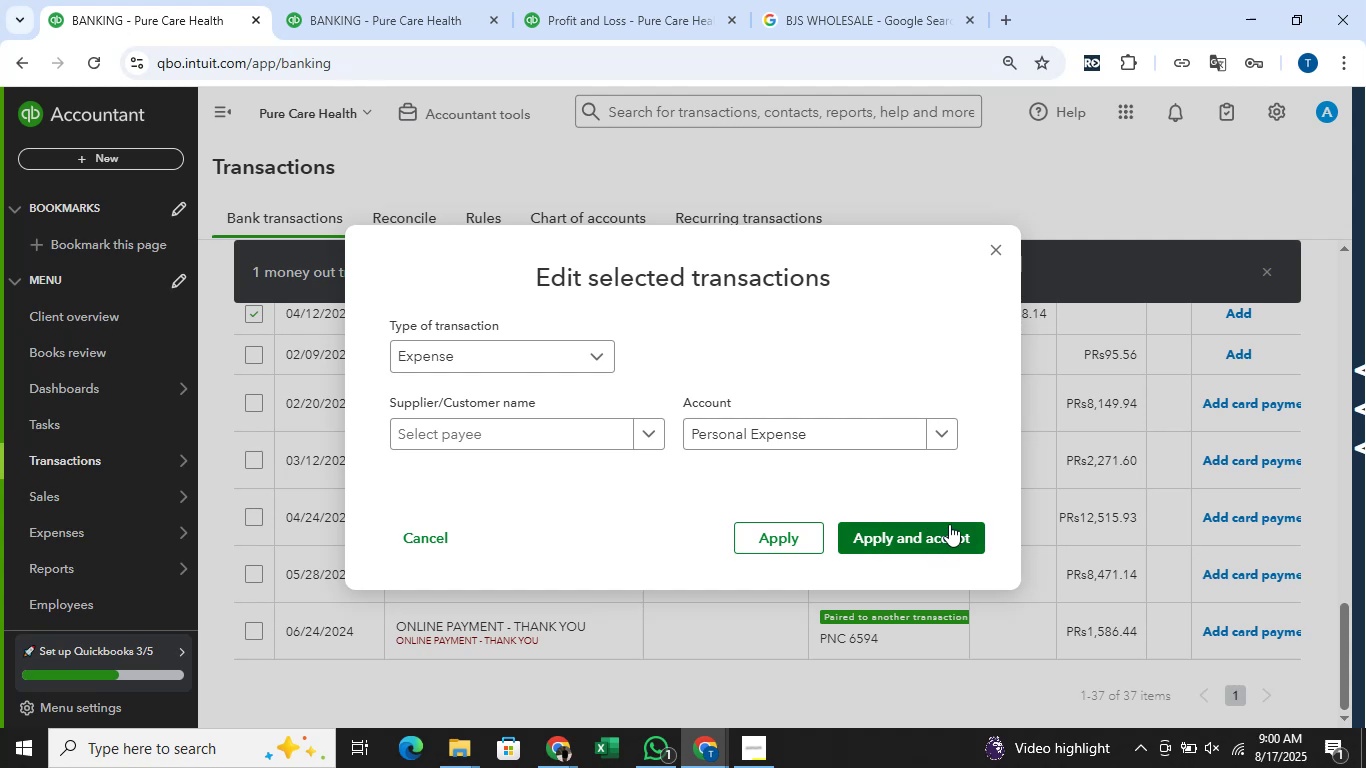 
wait(7.3)
 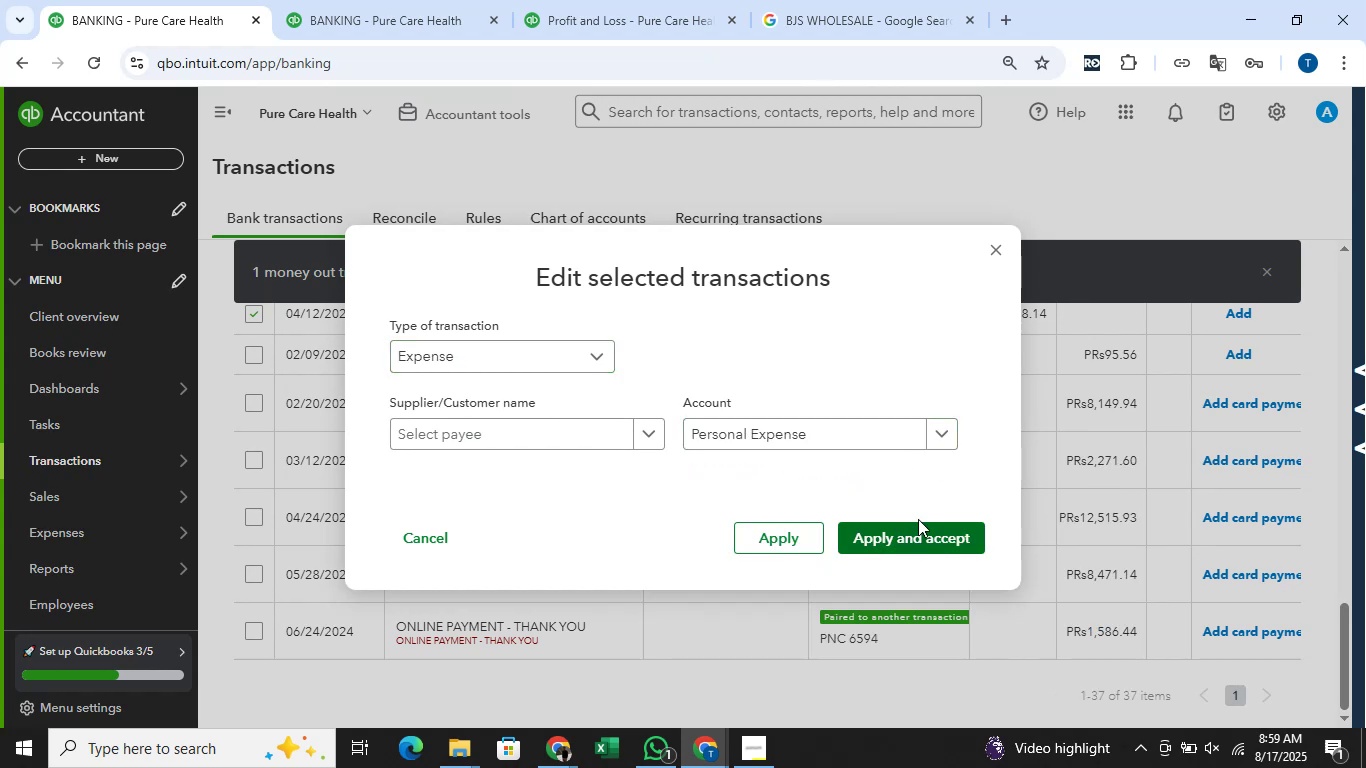 
left_click([941, 535])
 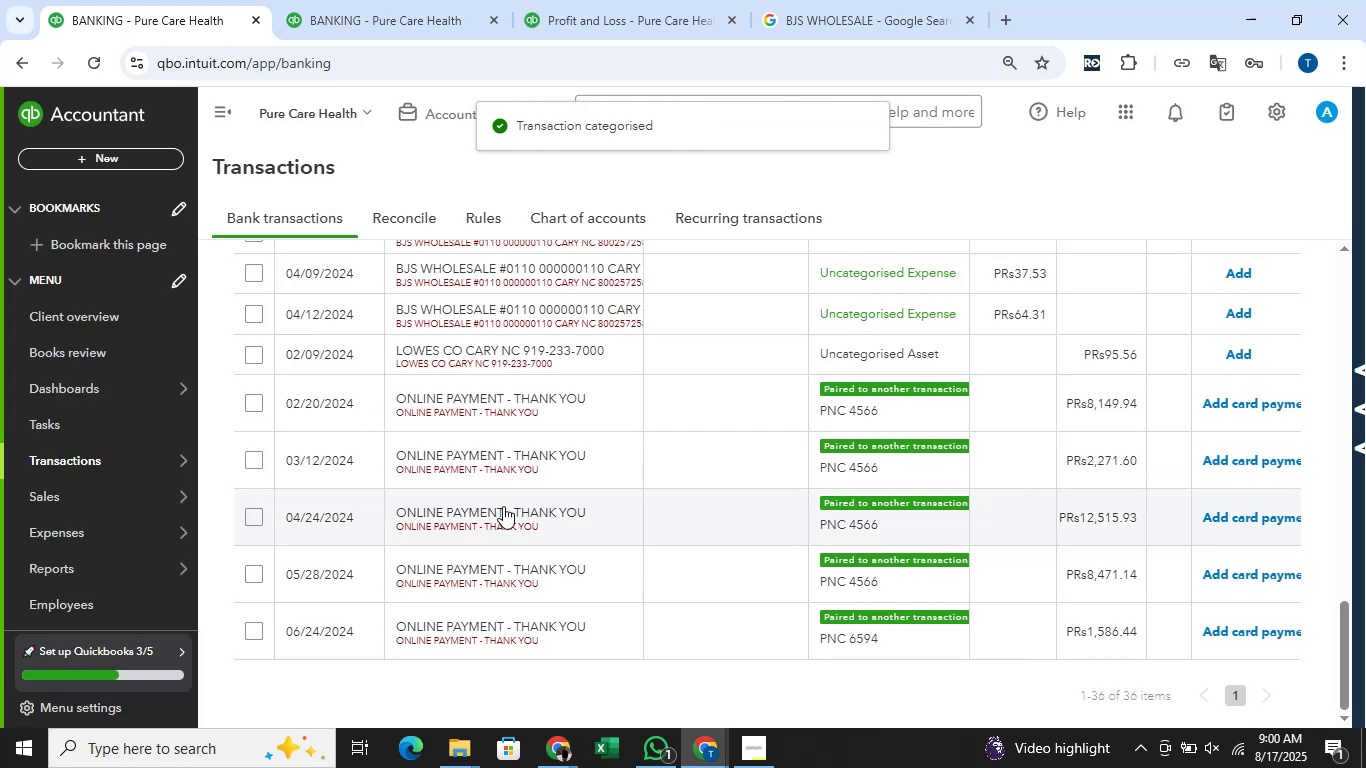 
wait(5.22)
 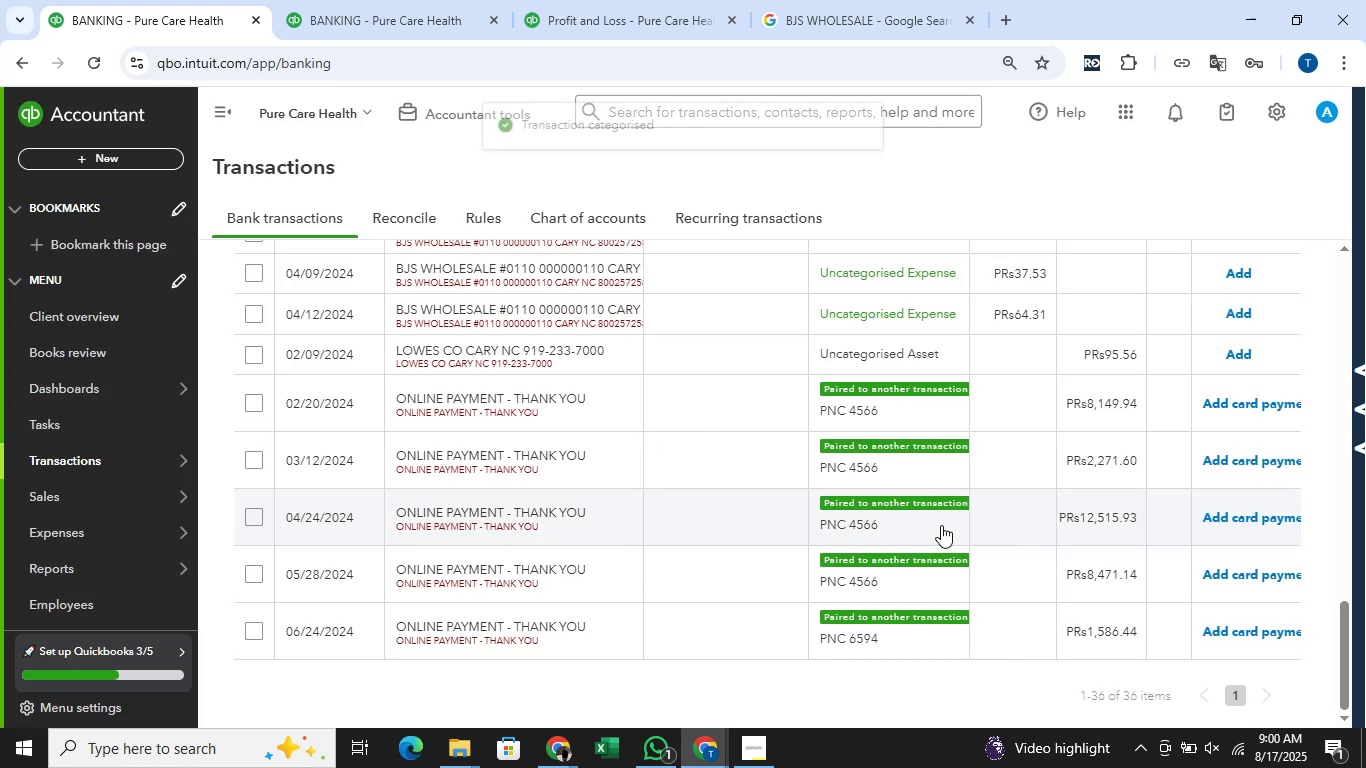 
left_click([250, 315])
 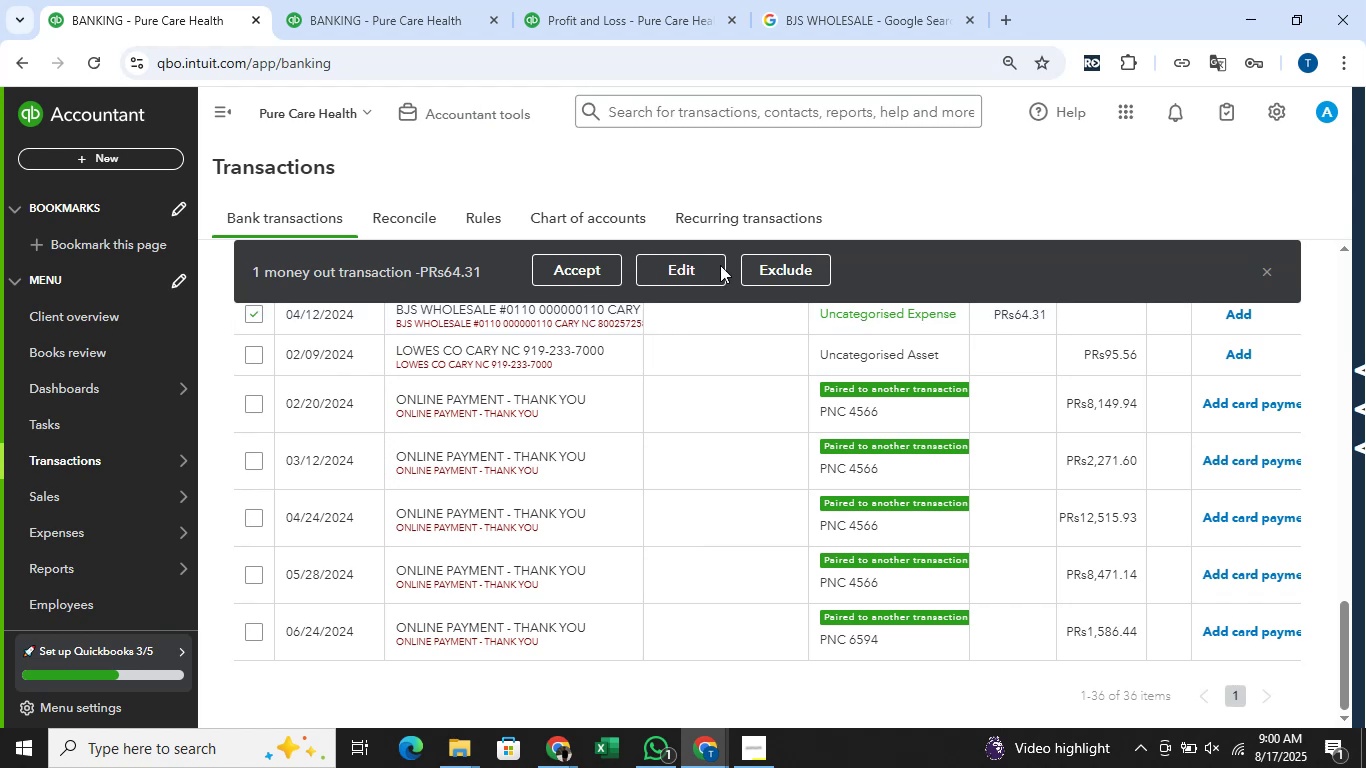 
left_click([710, 265])
 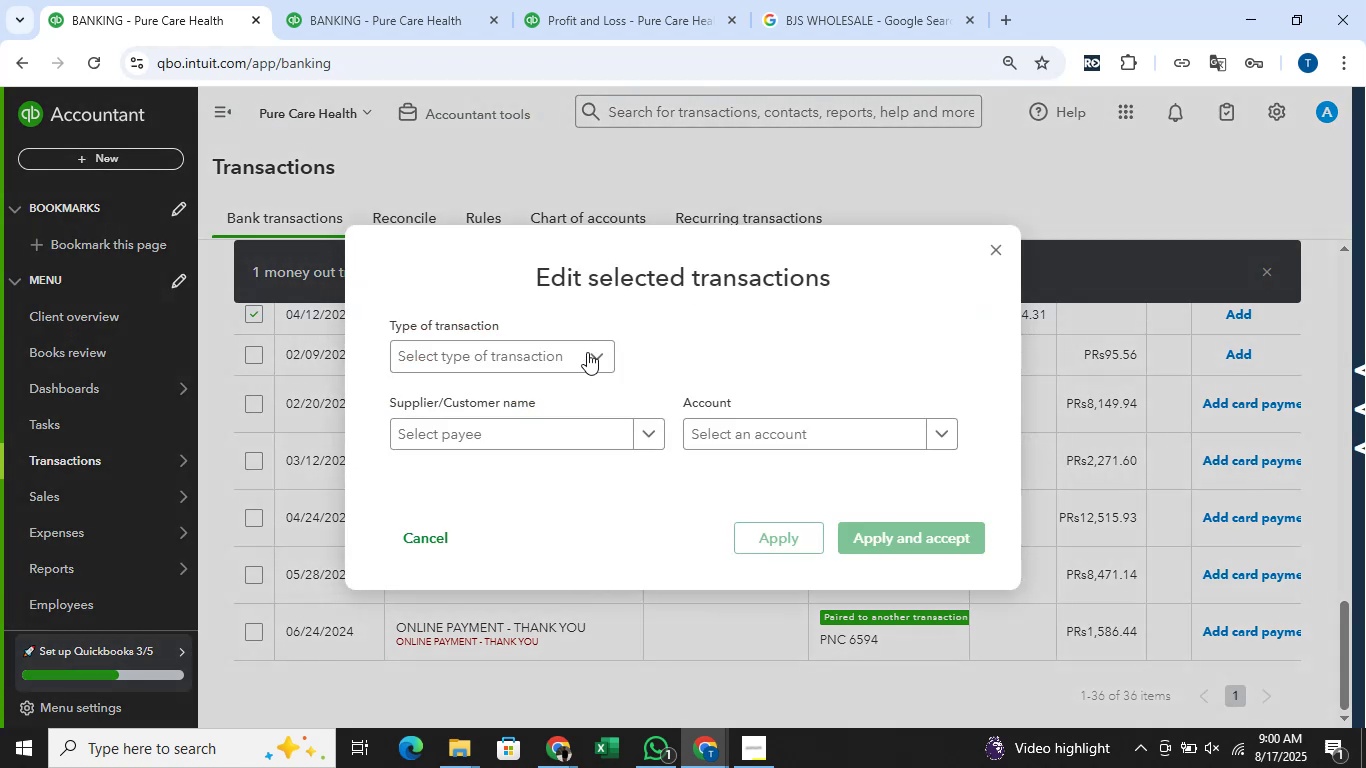 
left_click([582, 353])
 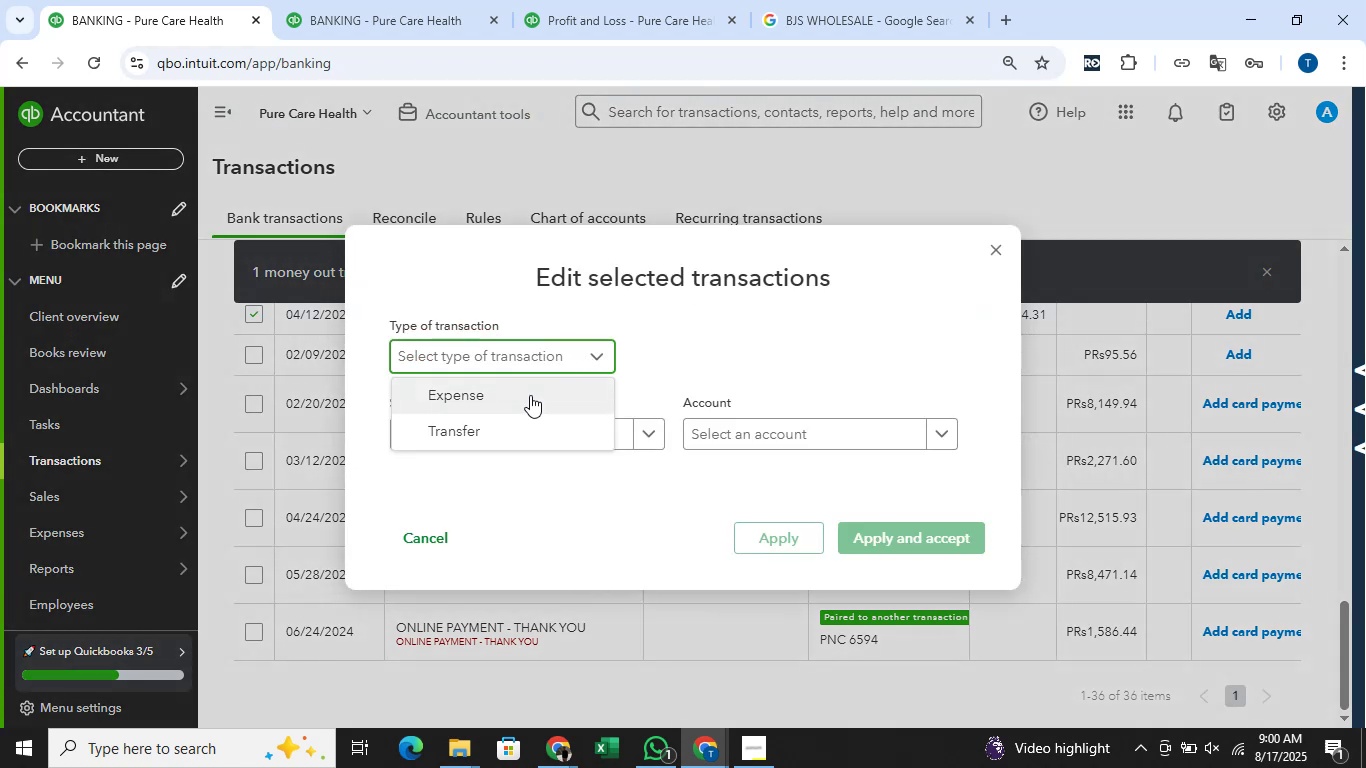 
left_click([530, 395])
 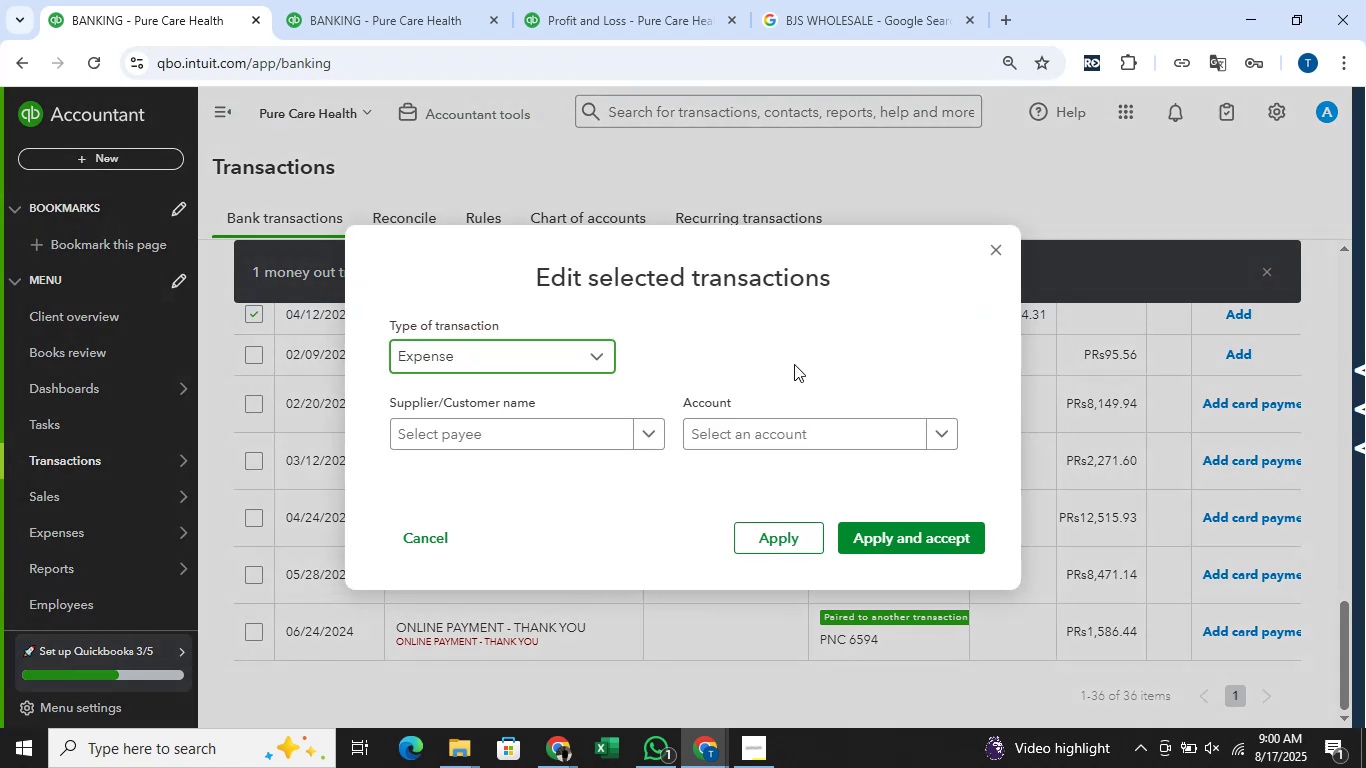 
wait(6.09)
 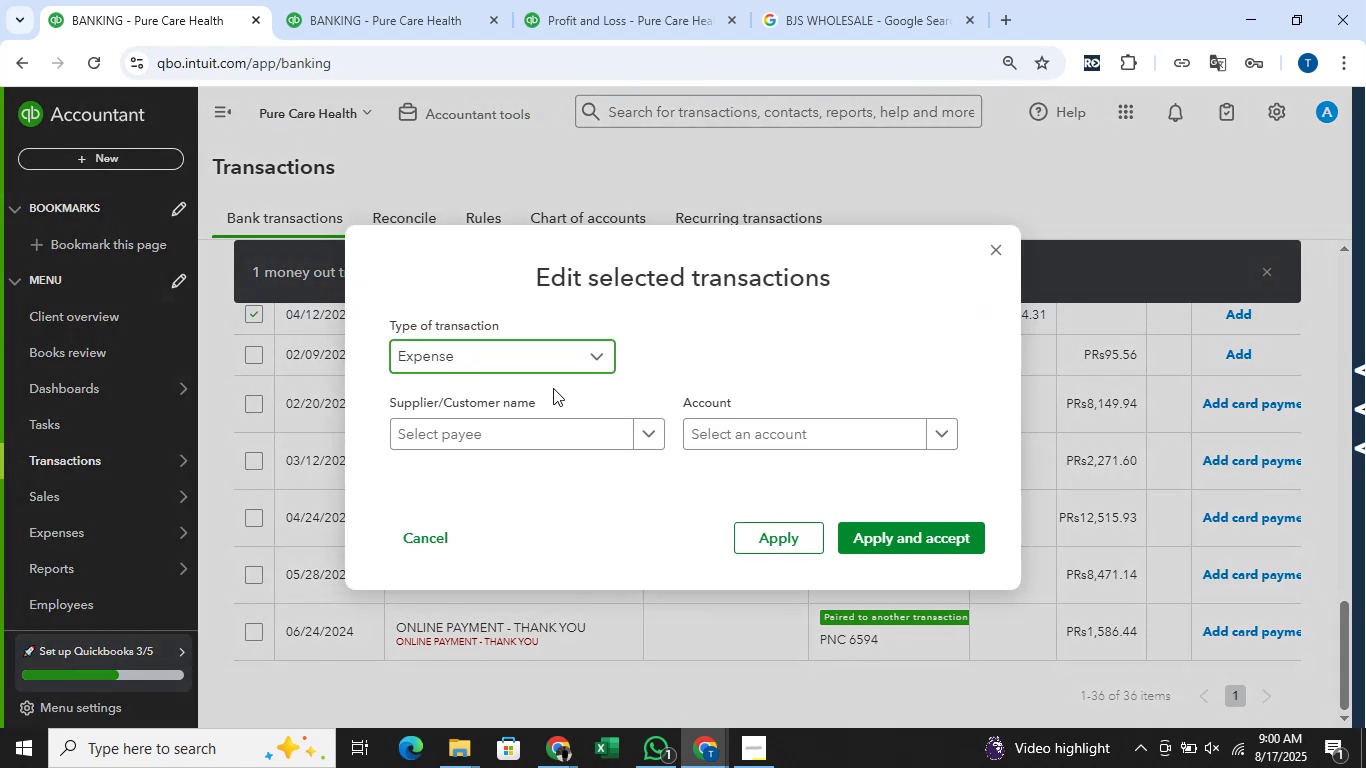 
left_click([851, 436])
 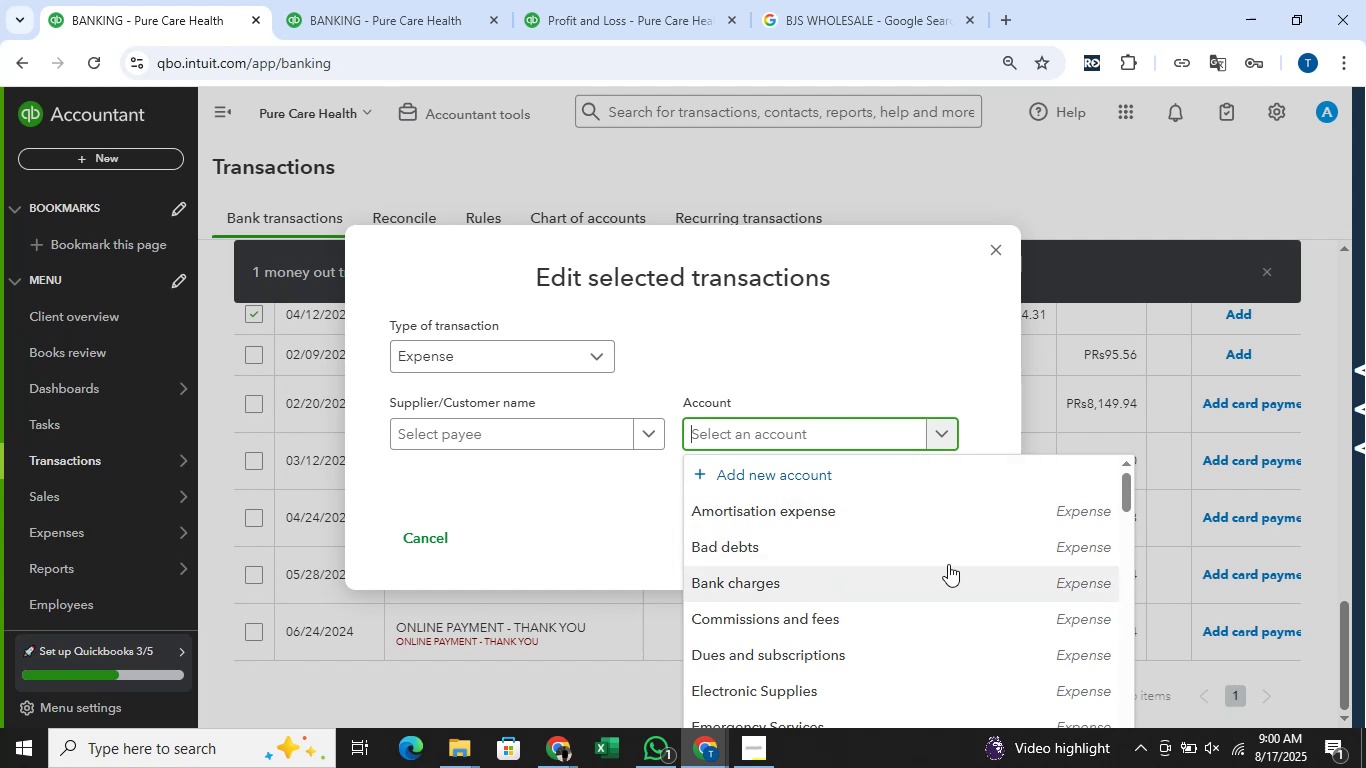 
scroll: coordinate [902, 576], scroll_direction: up, amount: 4.0
 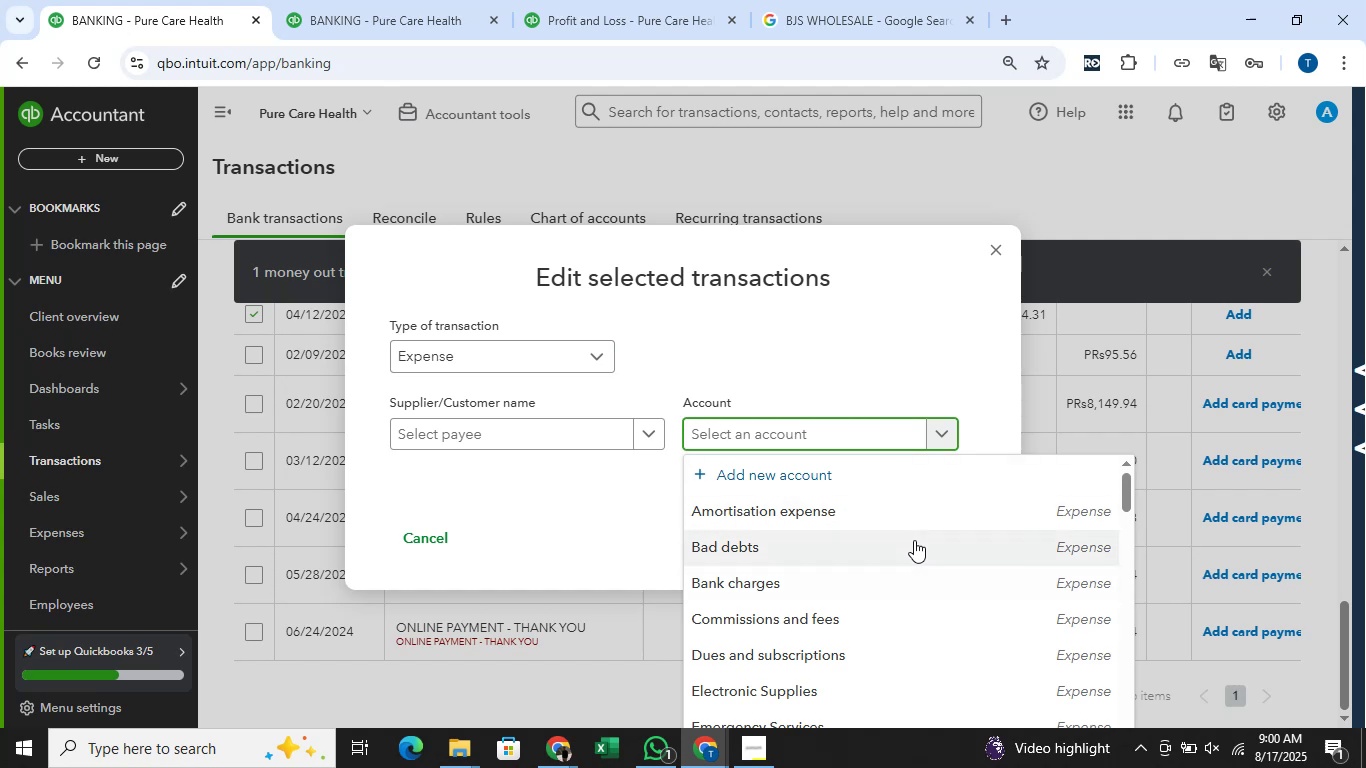 
scroll: coordinate [926, 533], scroll_direction: down, amount: 18.0
 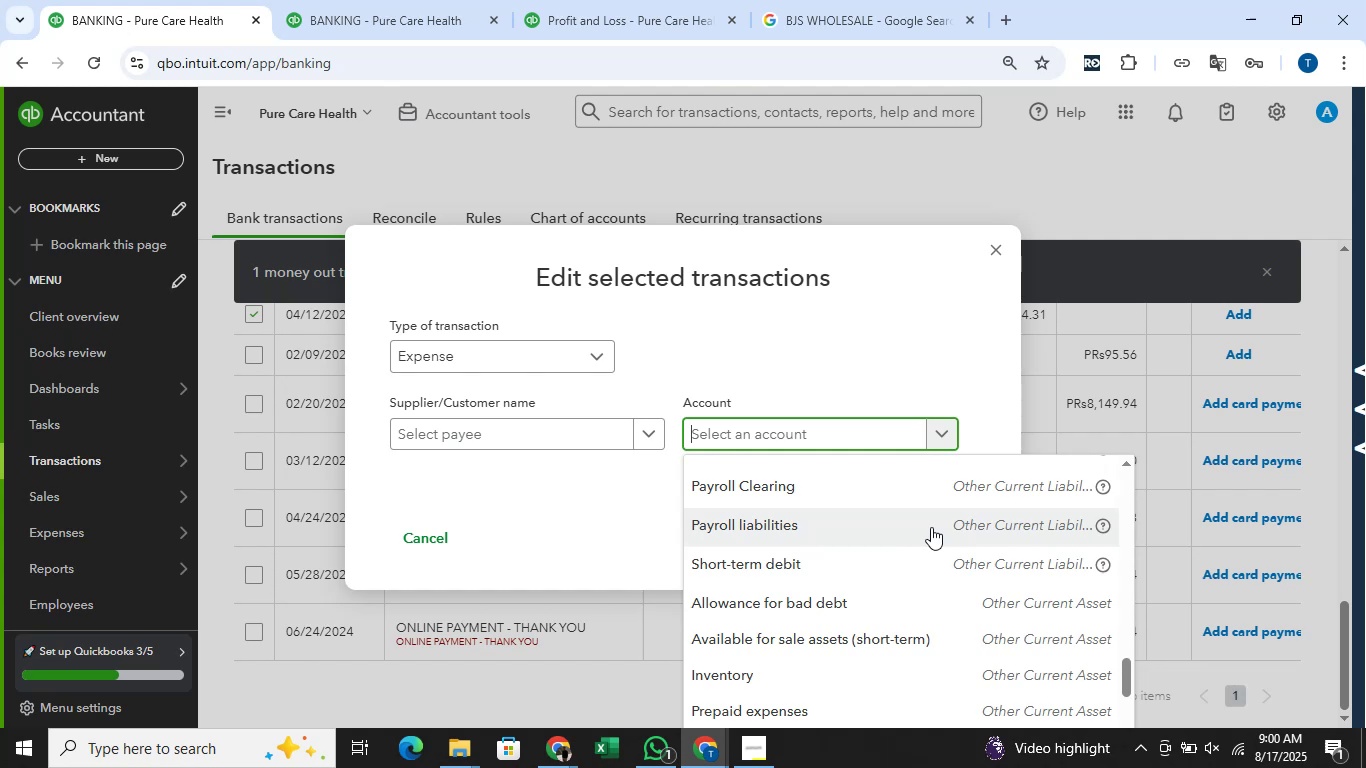 
wait(8.41)
 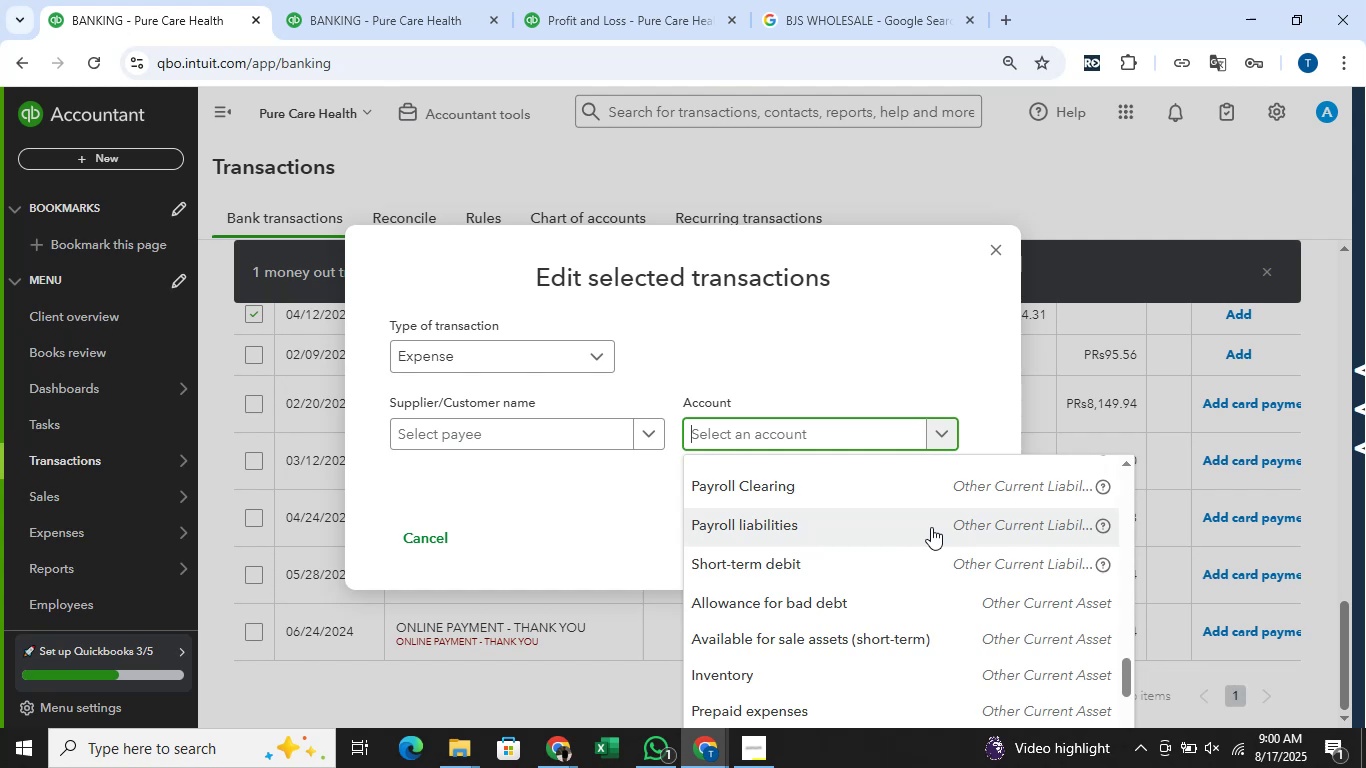 
scroll: coordinate [940, 531], scroll_direction: down, amount: 19.0
 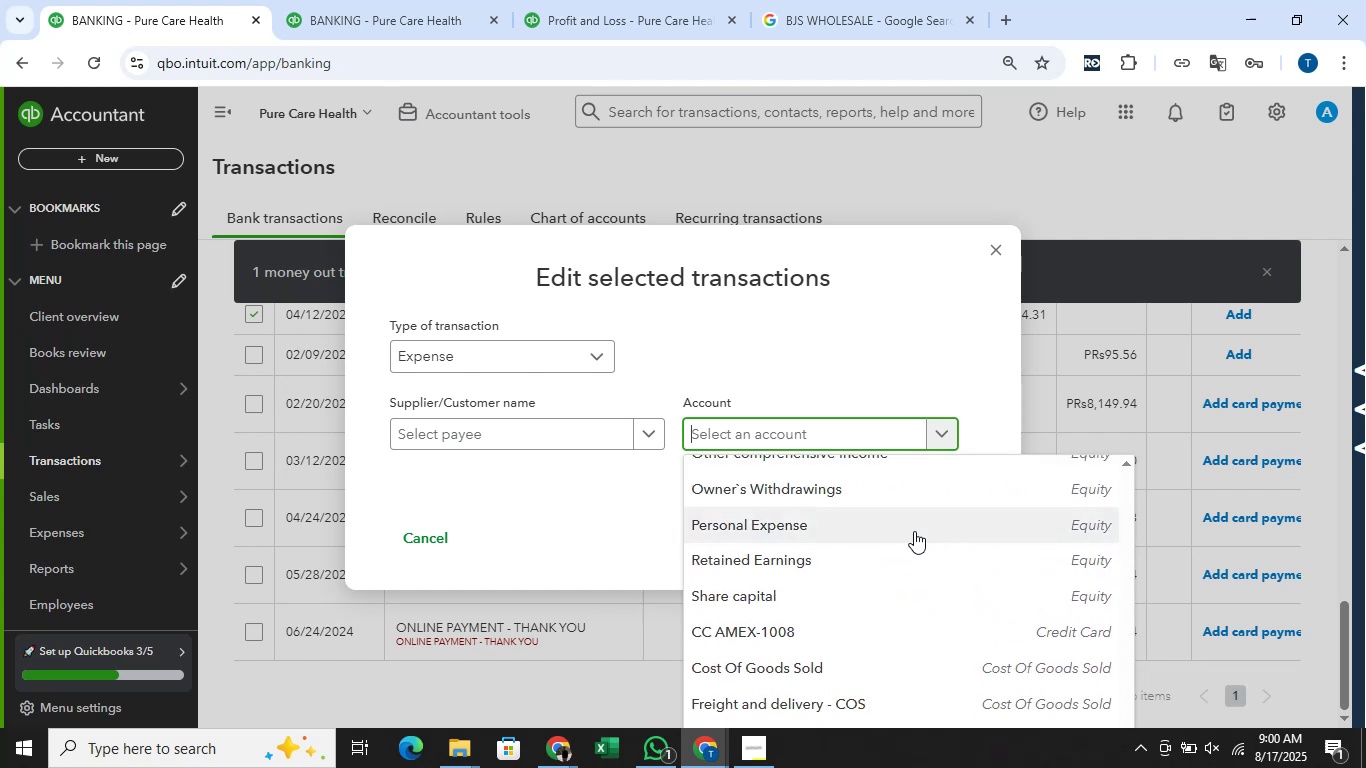 
left_click([914, 531])
 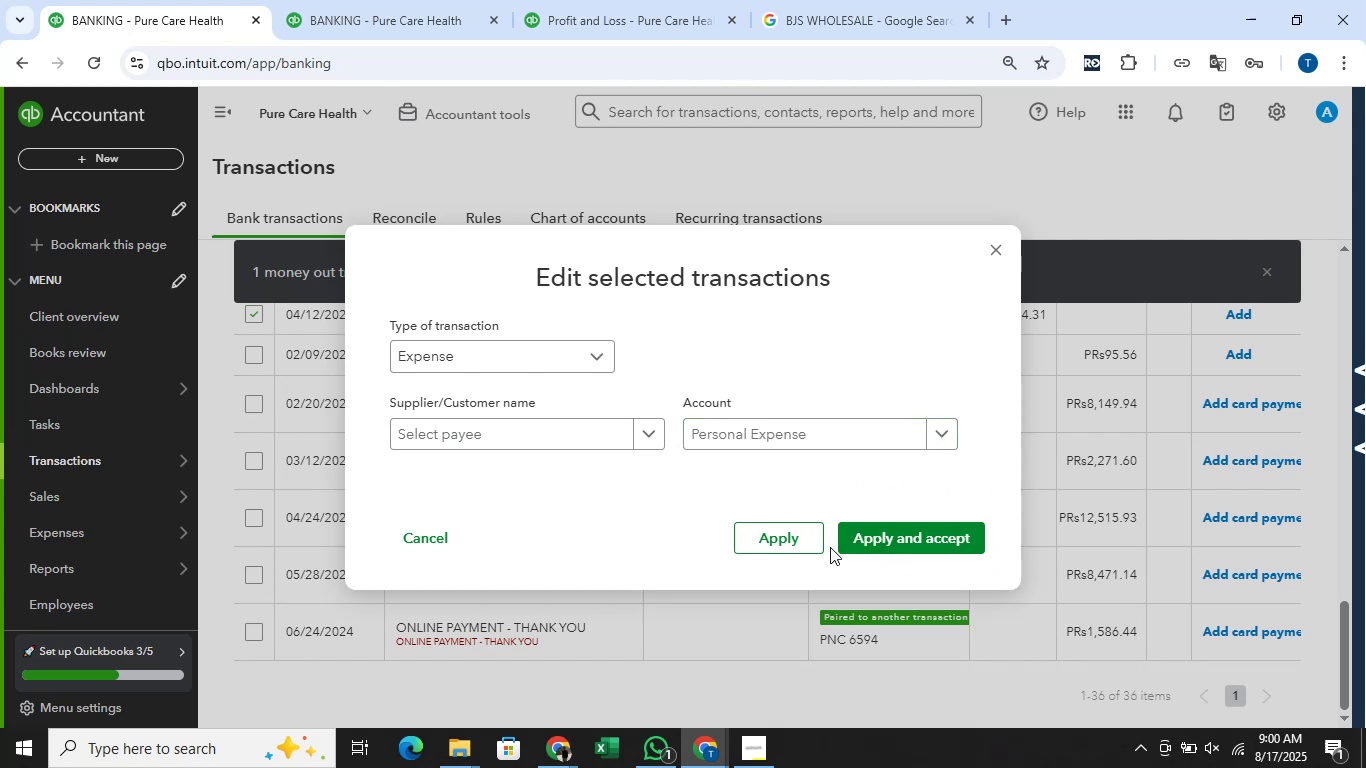 
left_click([830, 547])
 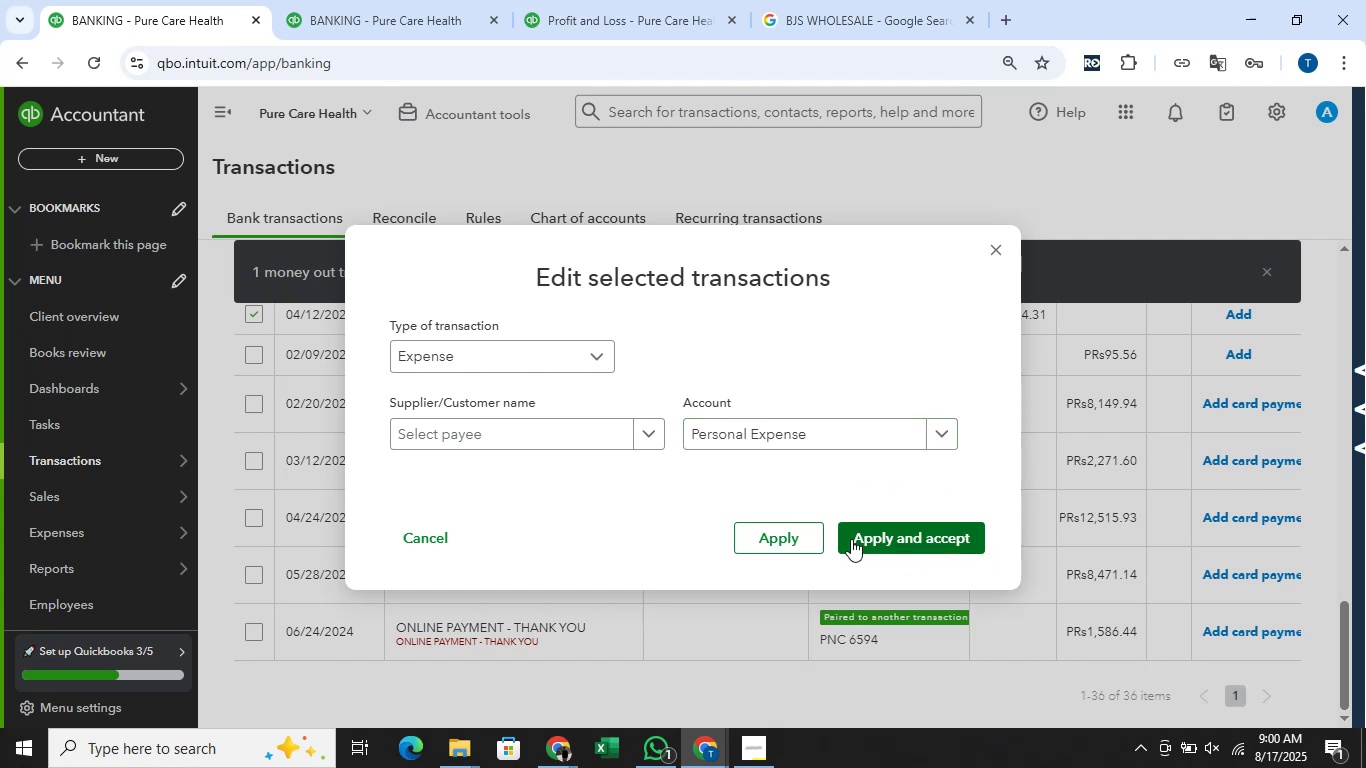 
left_click([851, 539])
 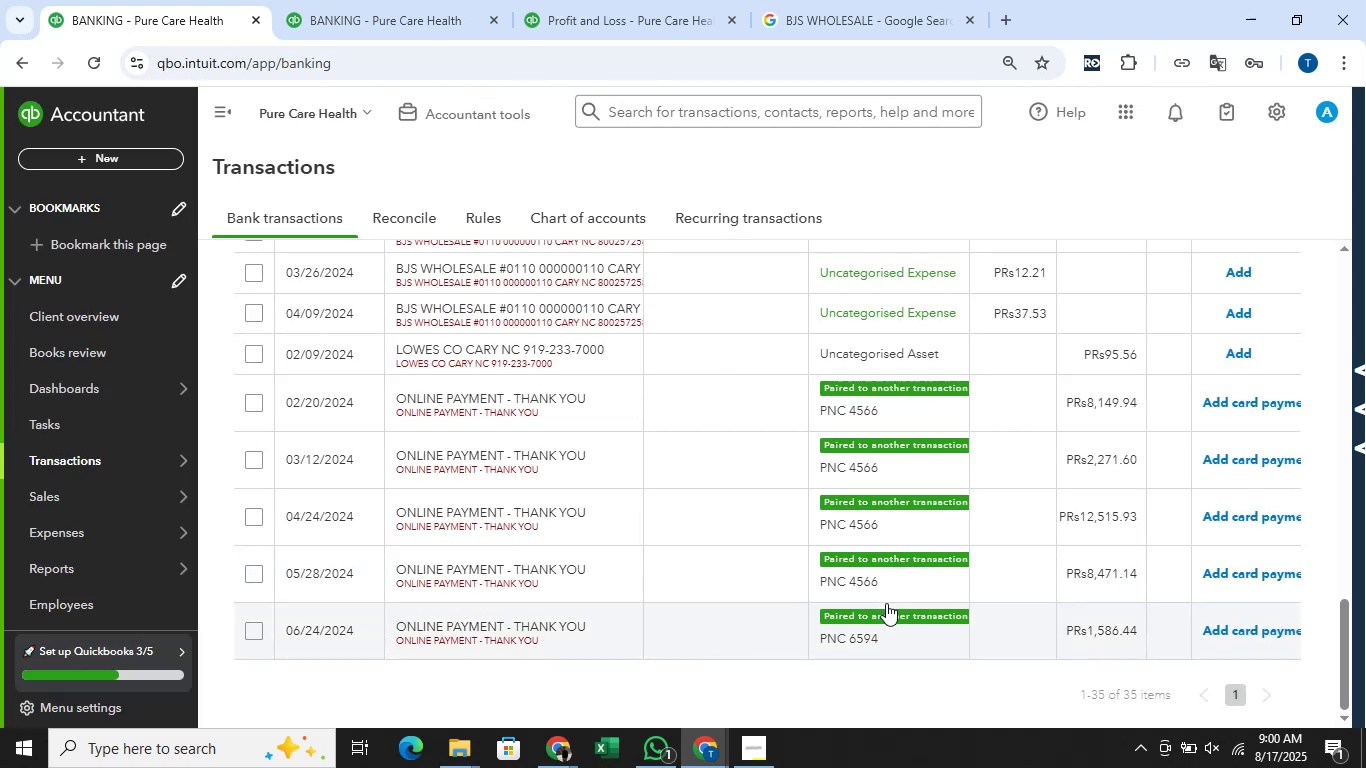 
wait(11.44)
 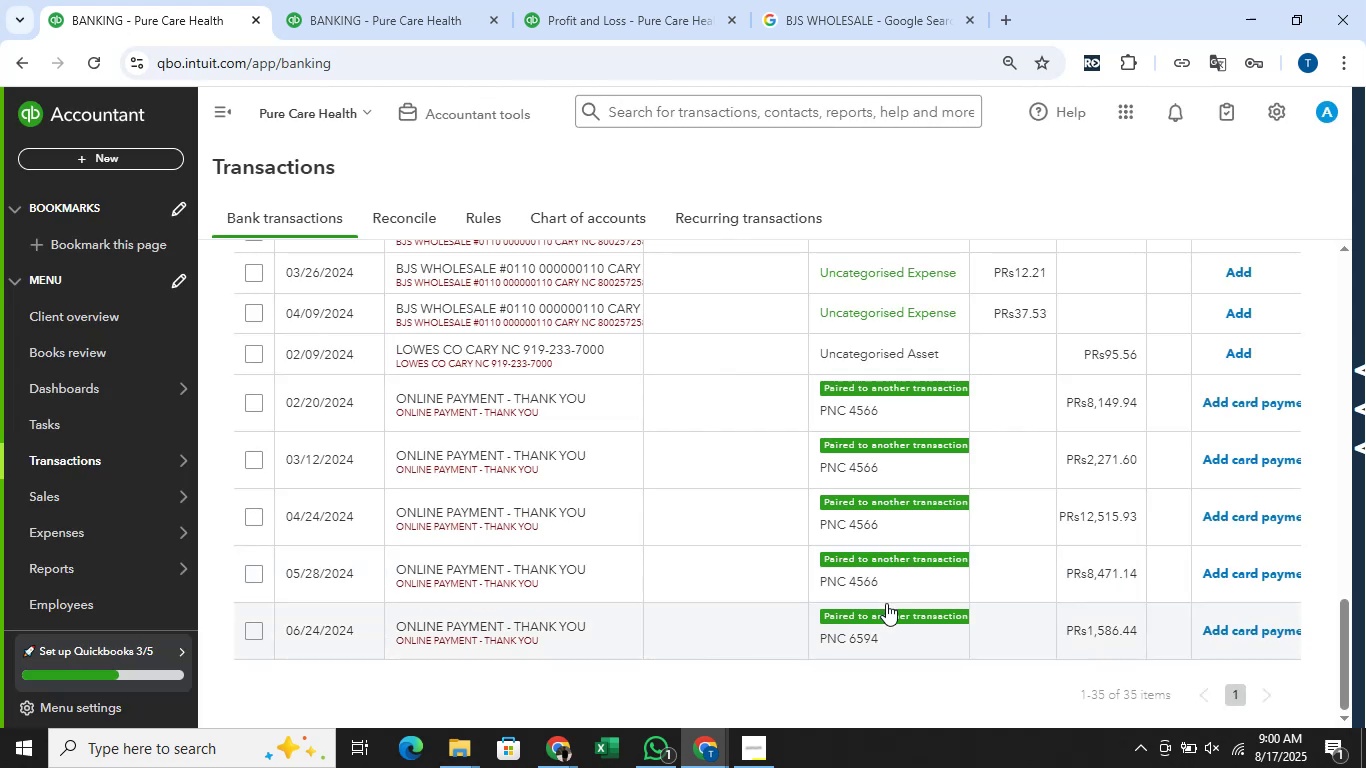 
left_click([257, 318])
 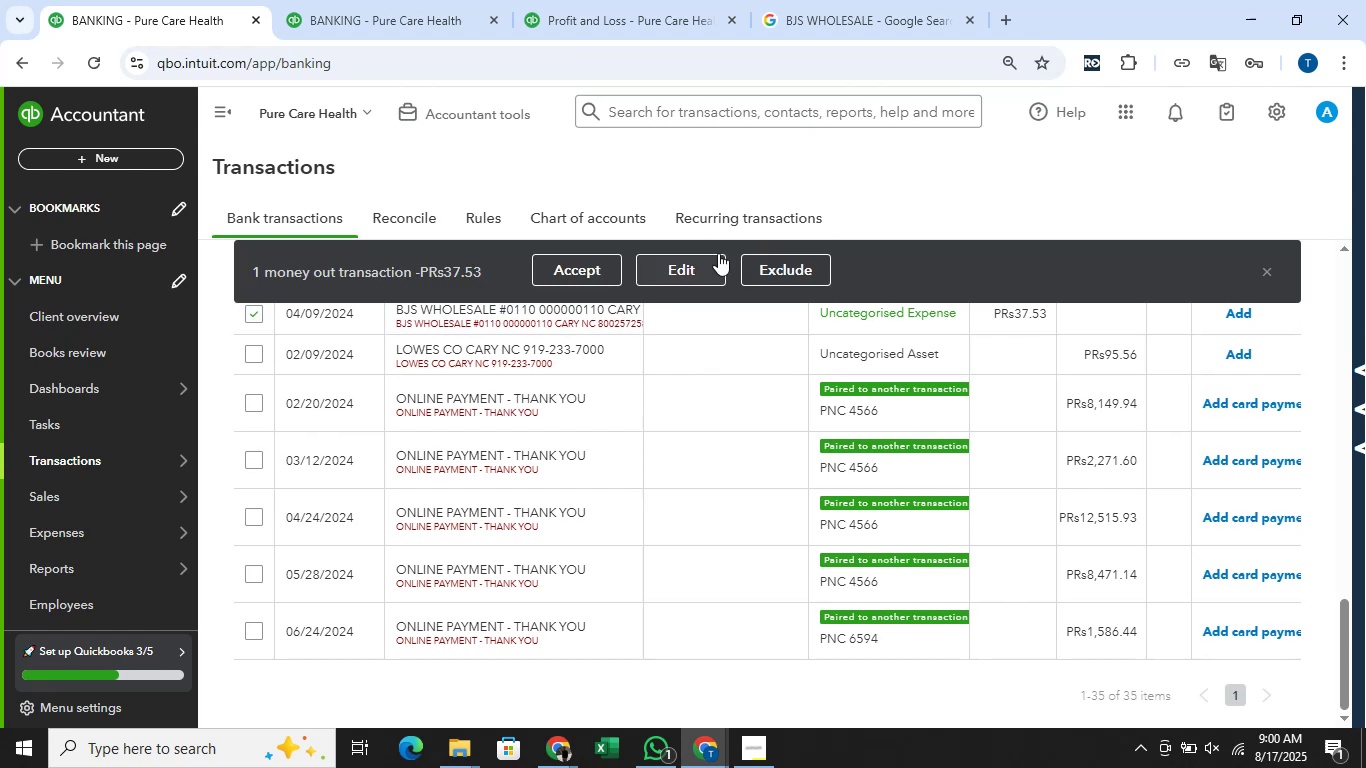 
left_click([704, 258])
 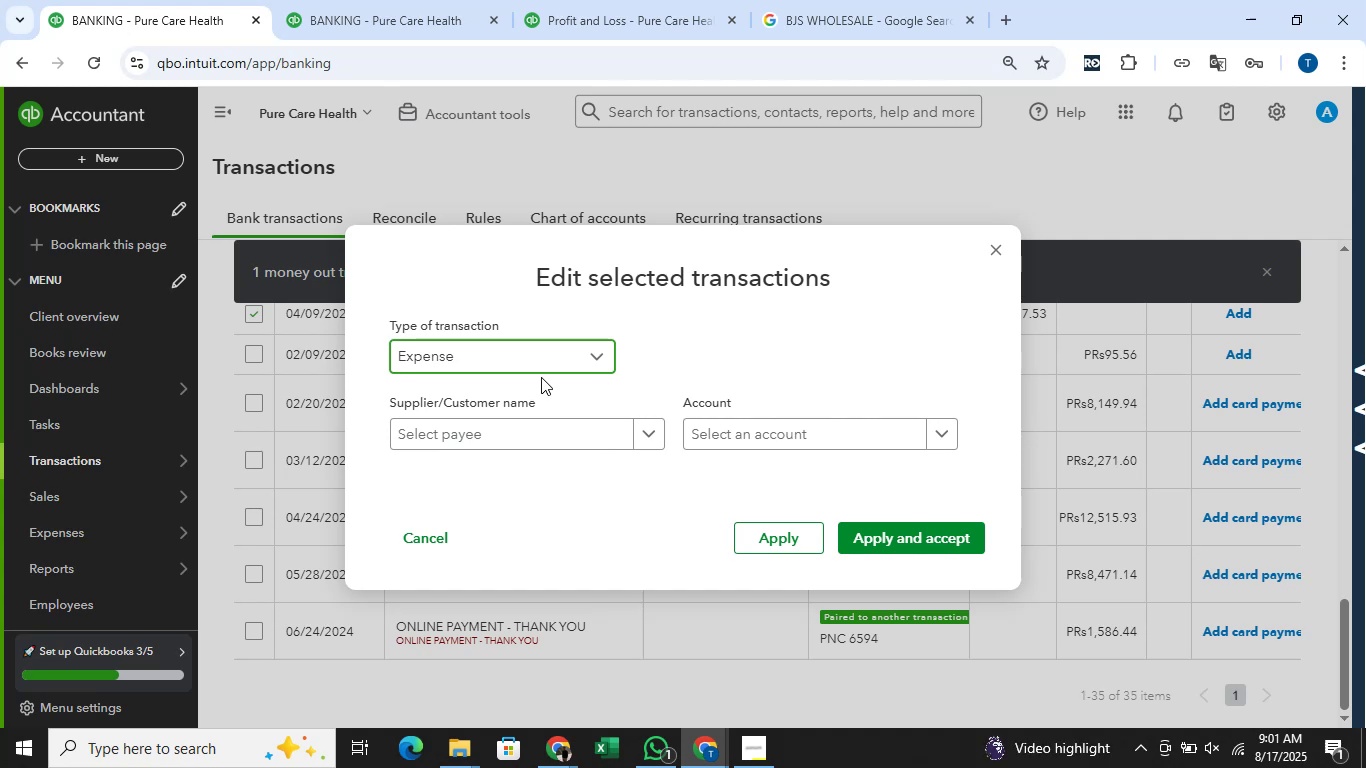 
wait(28.1)
 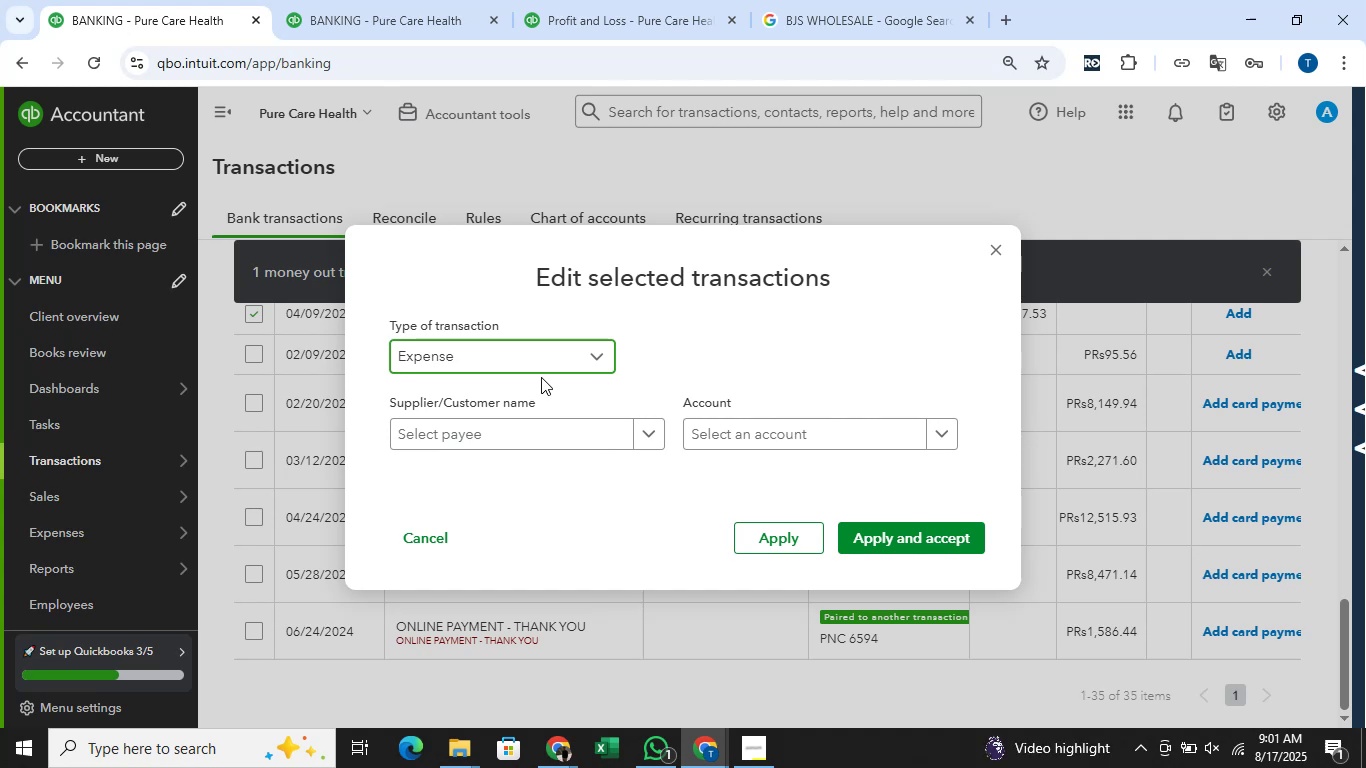 
left_click([567, 434])
 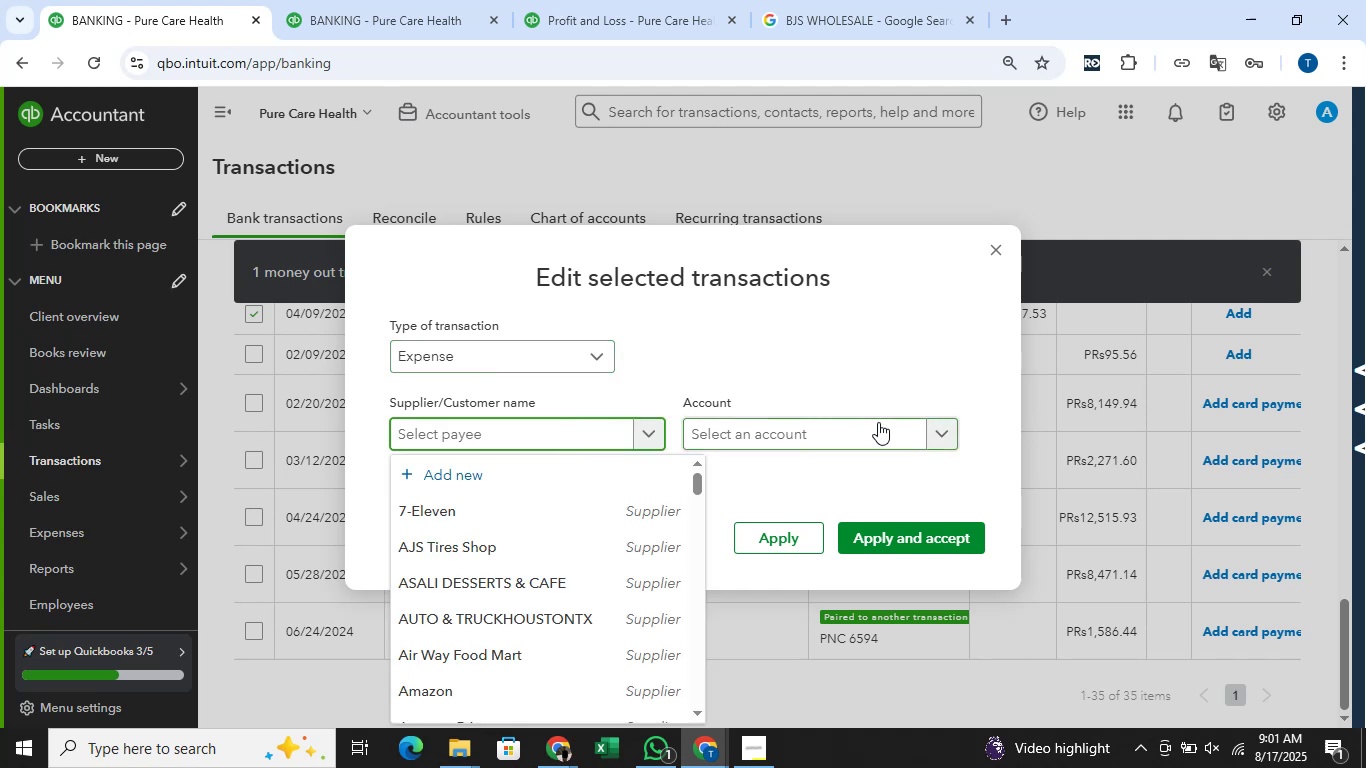 
left_click([878, 422])
 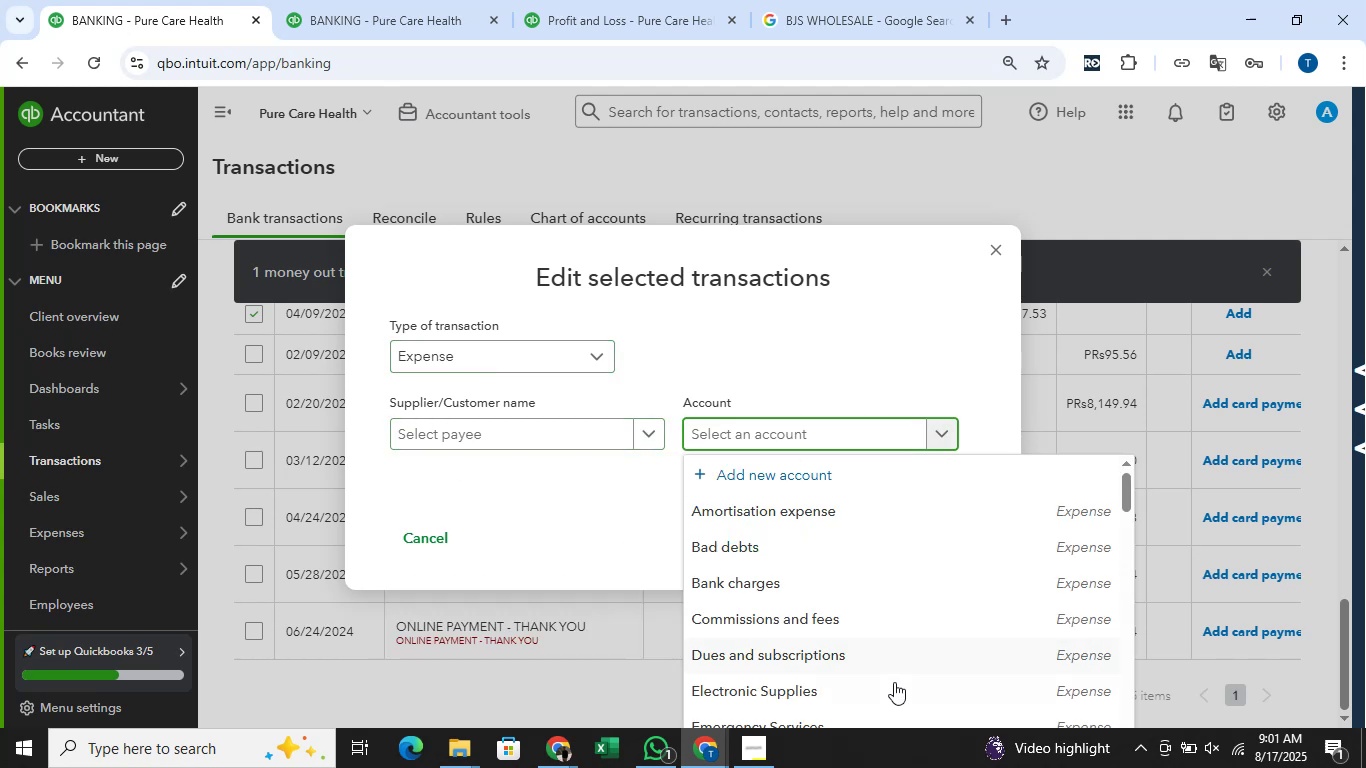 
scroll: coordinate [906, 615], scroll_direction: up, amount: 10.0
 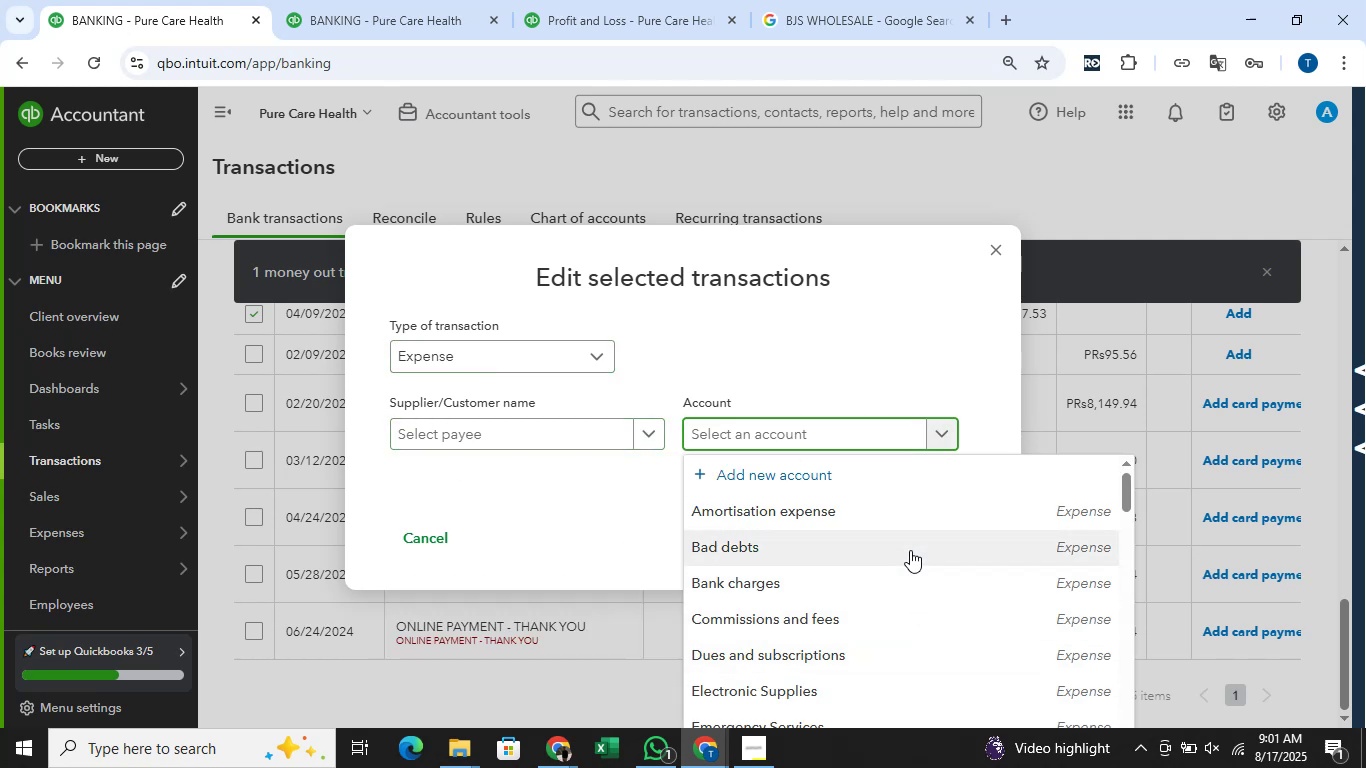 
wait(9.62)
 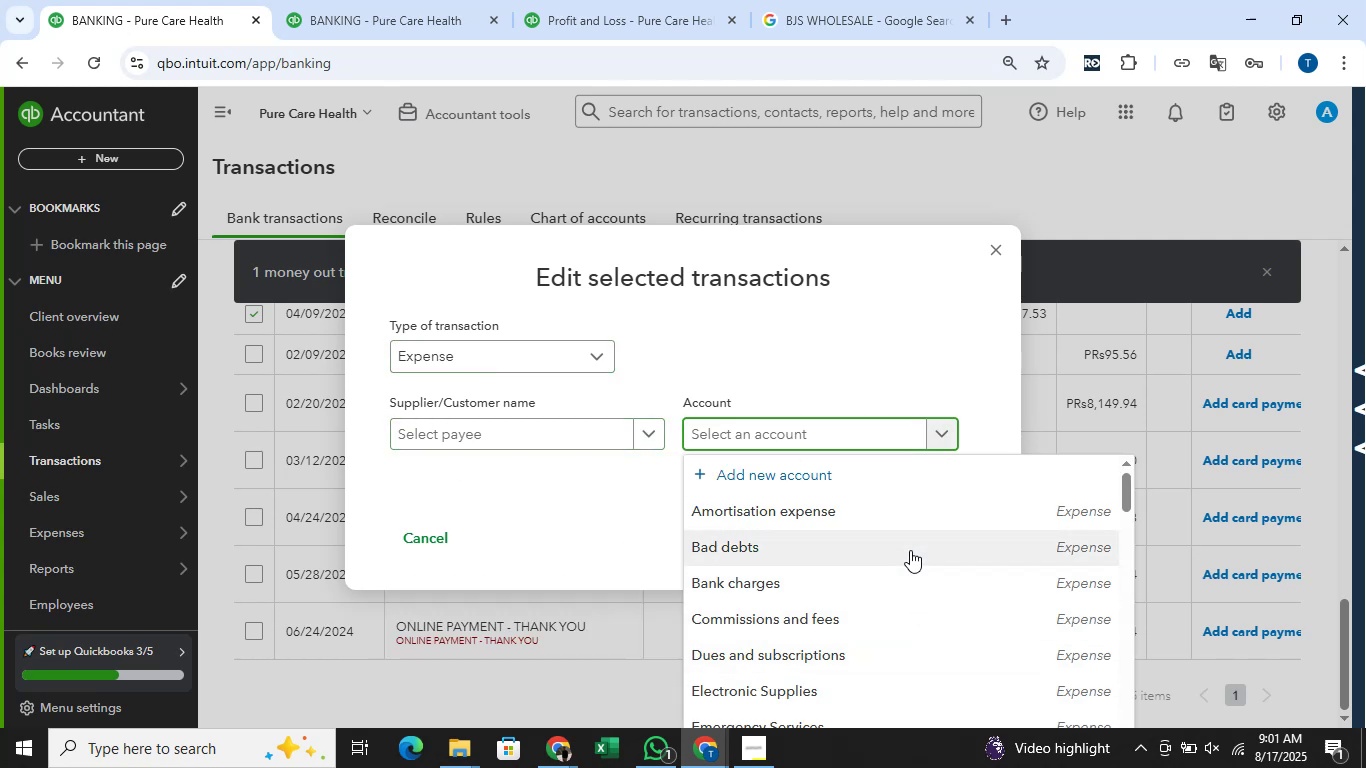 
scroll: coordinate [886, 556], scroll_direction: down, amount: 29.0
 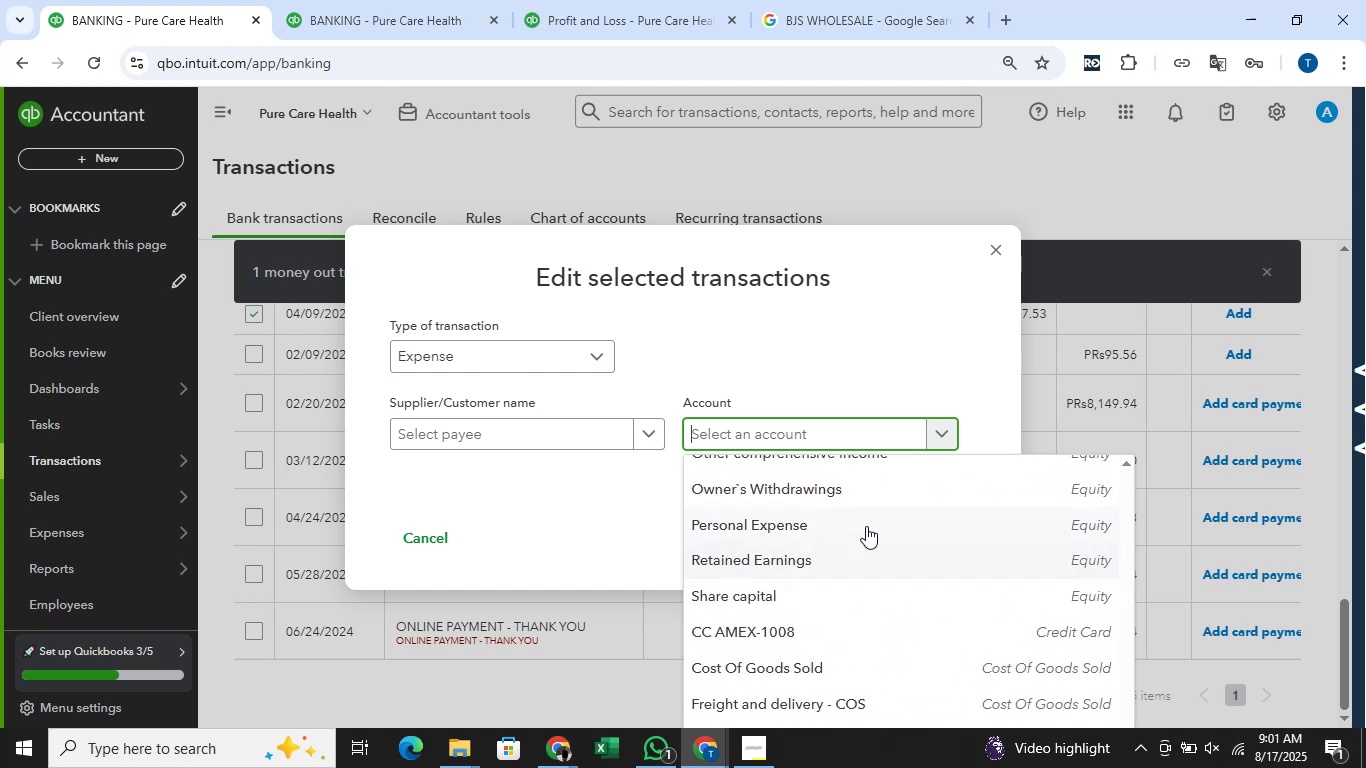 
left_click([863, 523])
 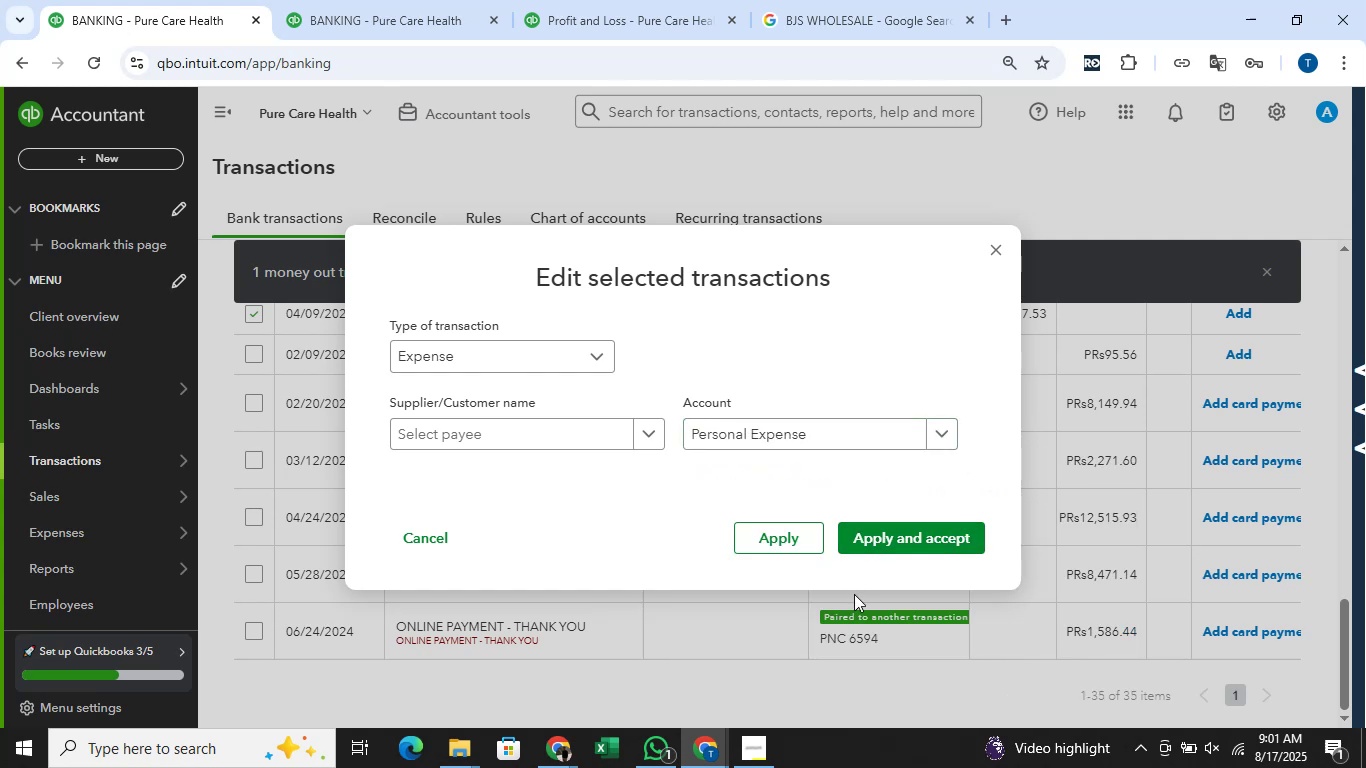 
left_click([890, 556])
 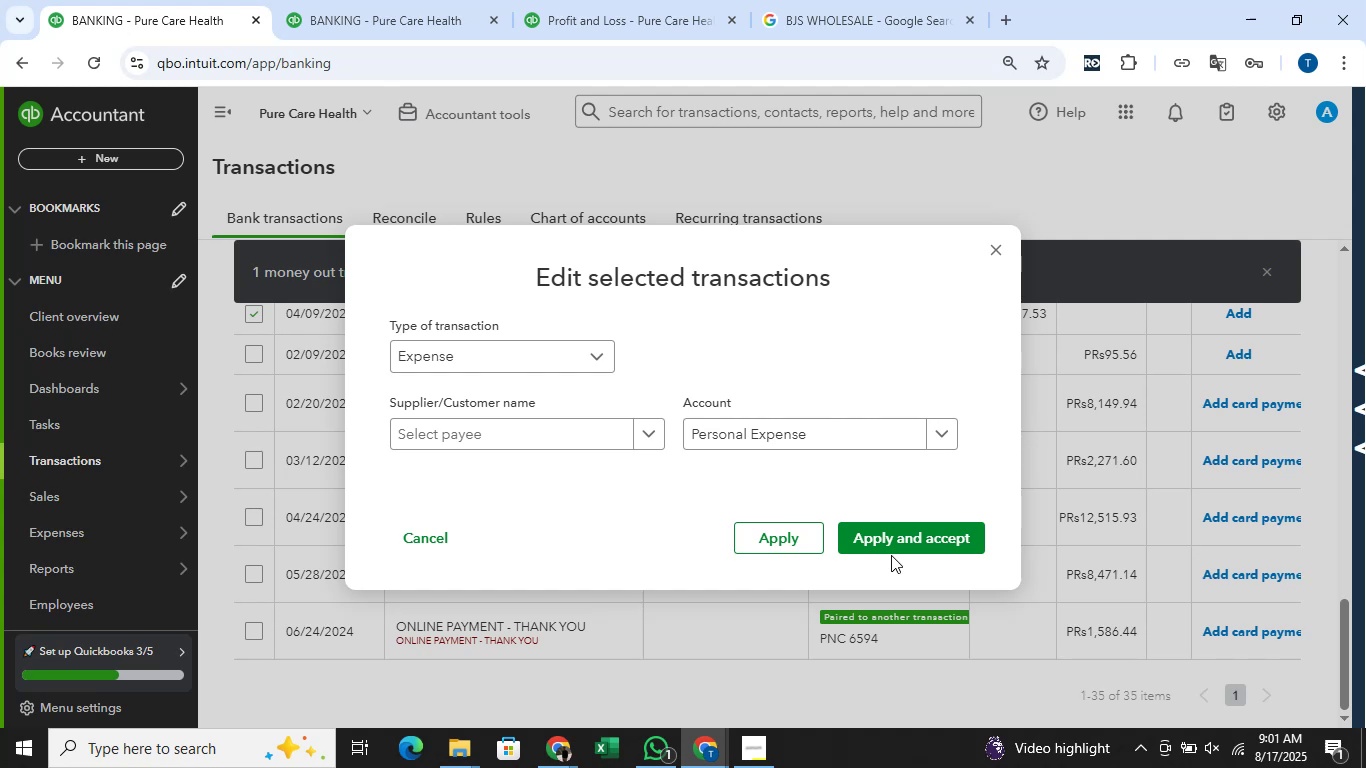 
left_click([891, 555])
 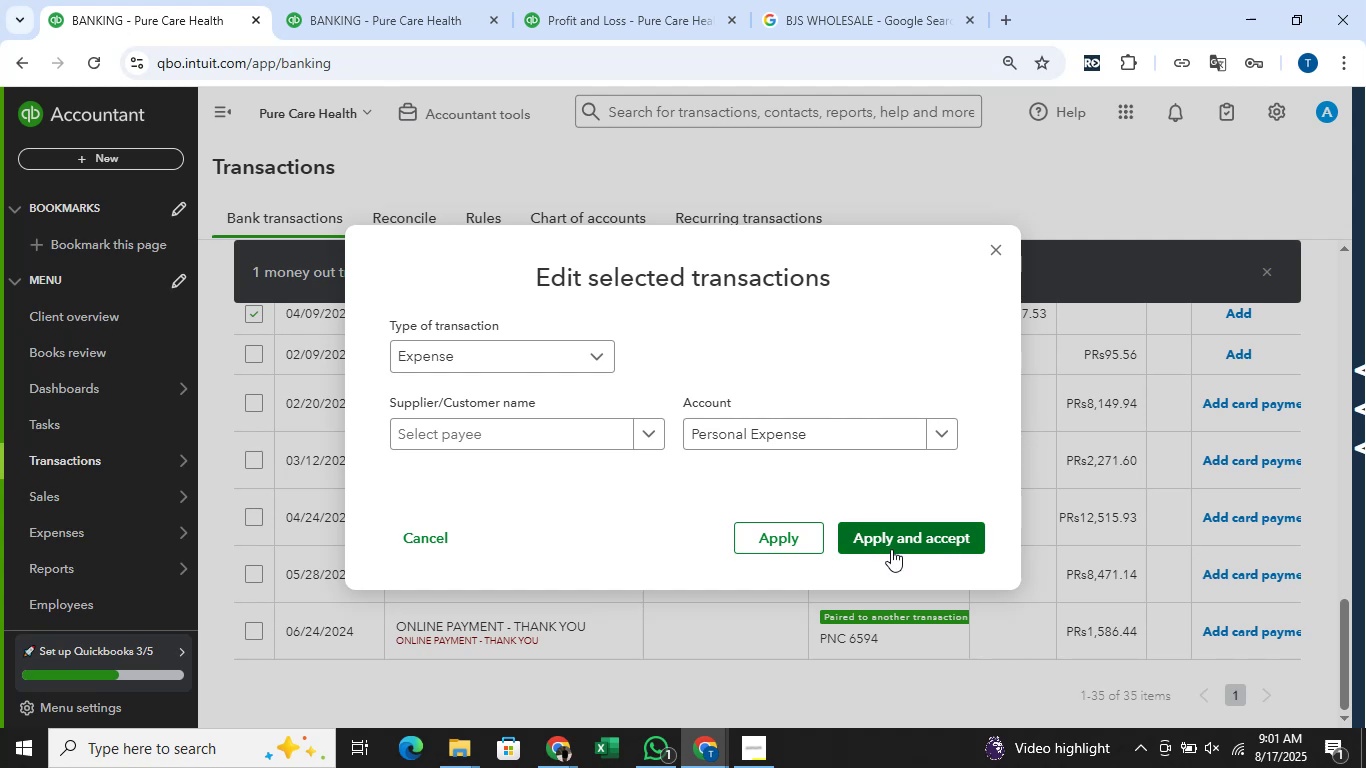 
left_click([891, 549])
 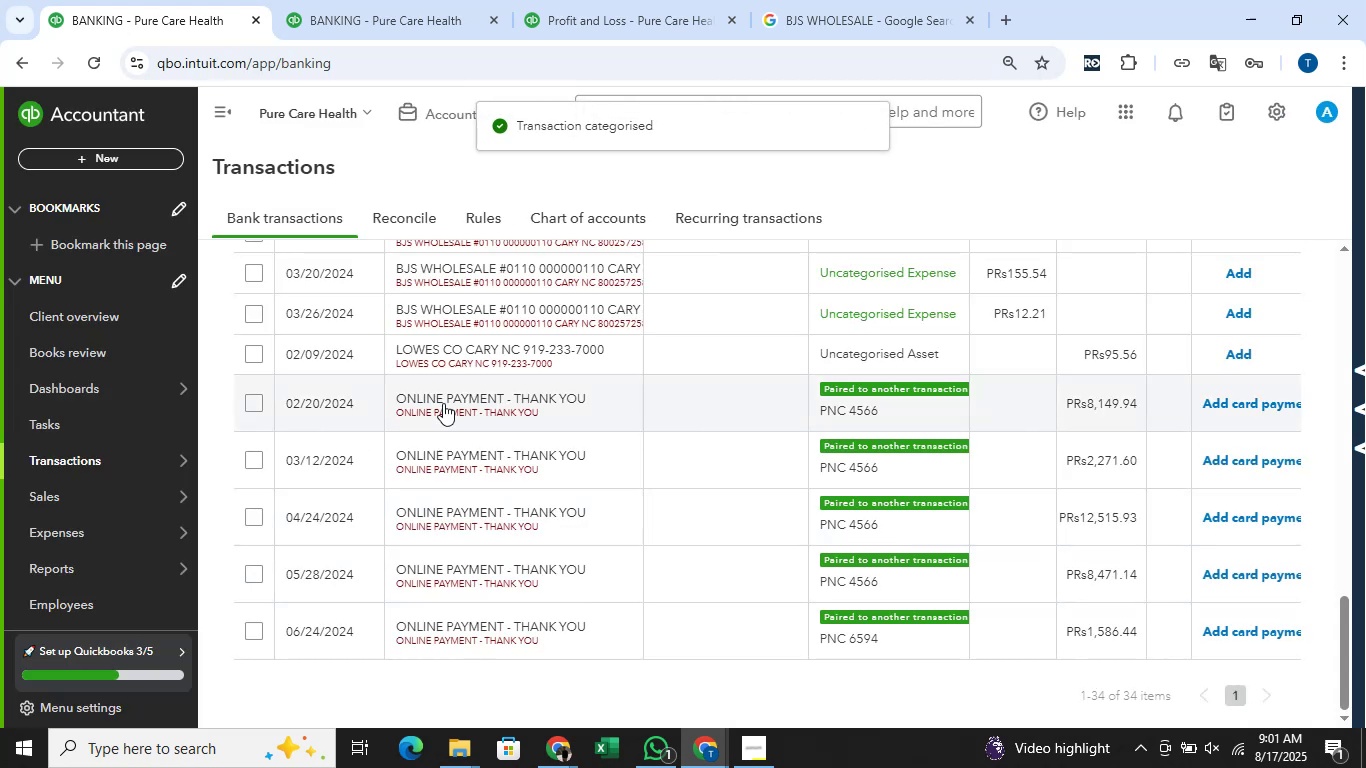 
left_click([260, 314])
 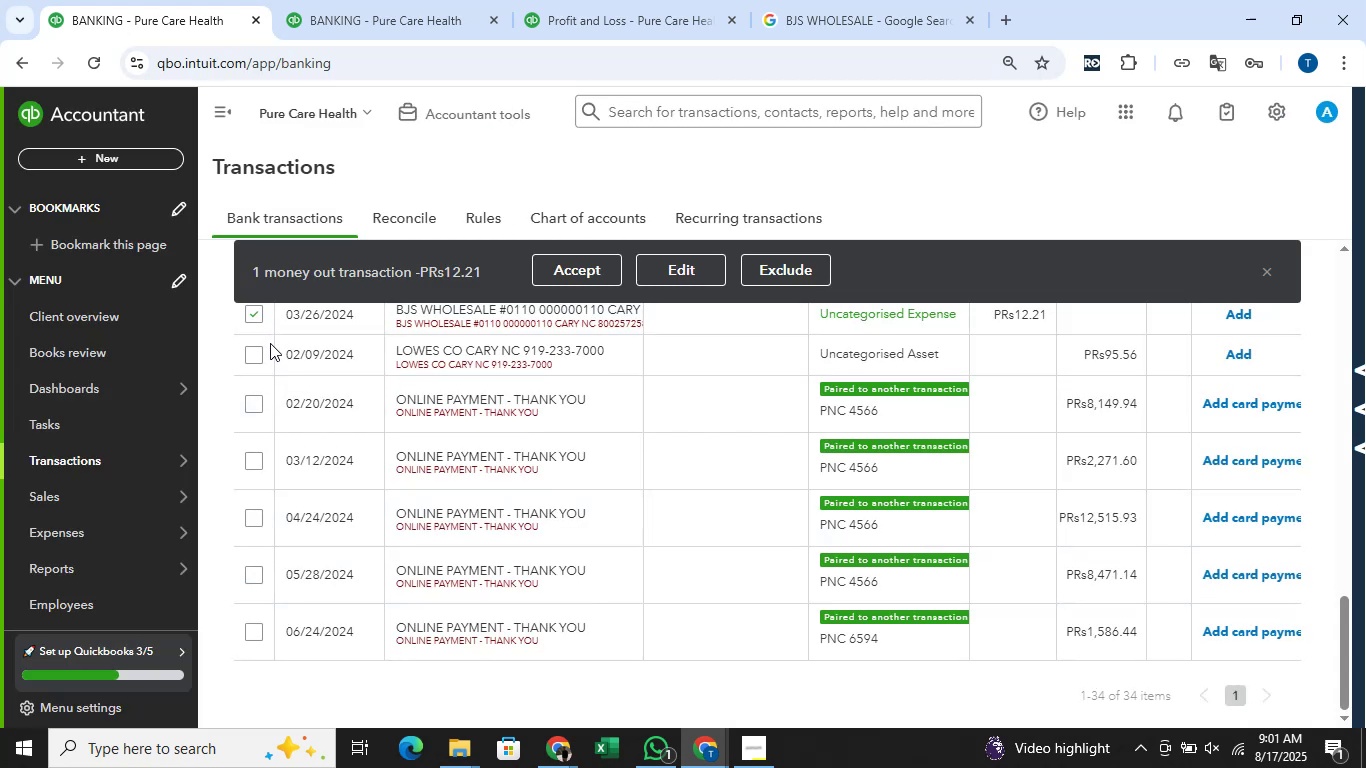 
wait(6.82)
 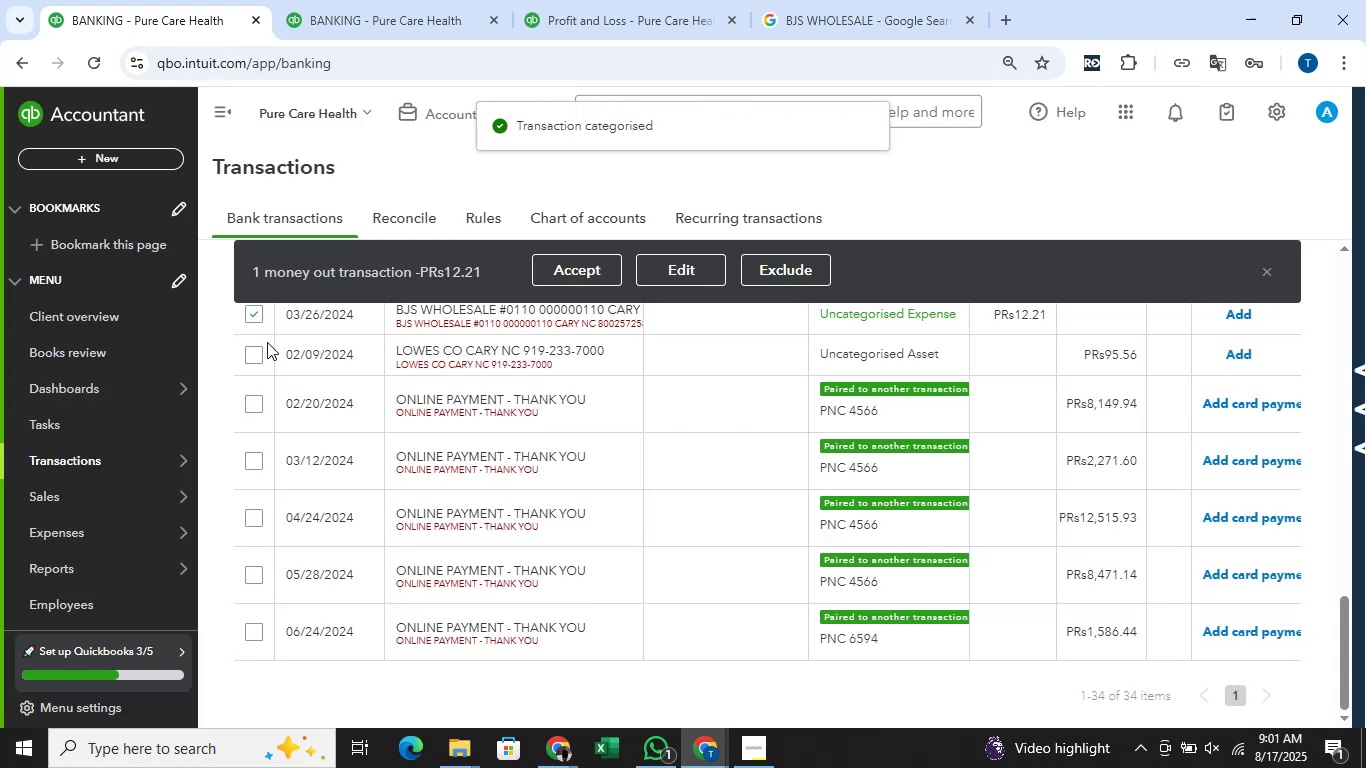 
left_click([654, 277])
 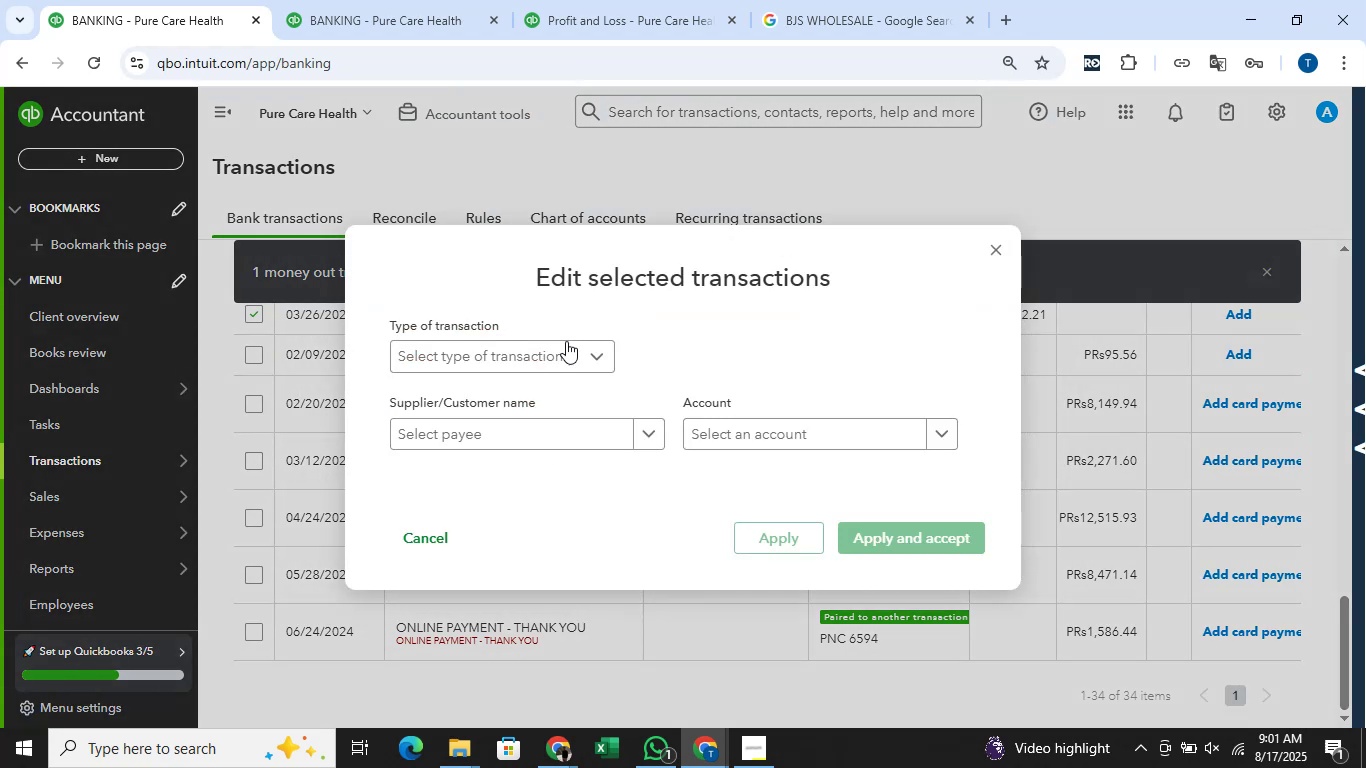 
left_click([565, 342])
 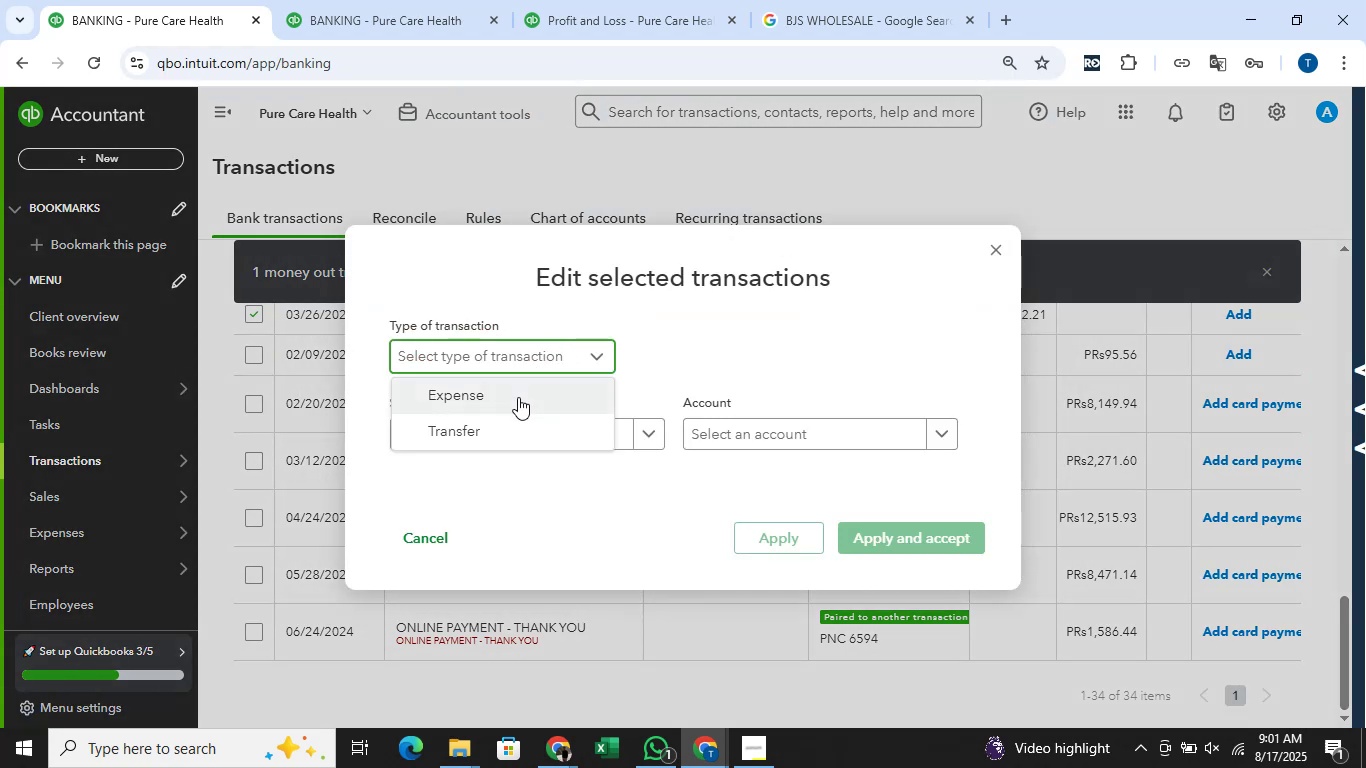 
left_click([517, 399])
 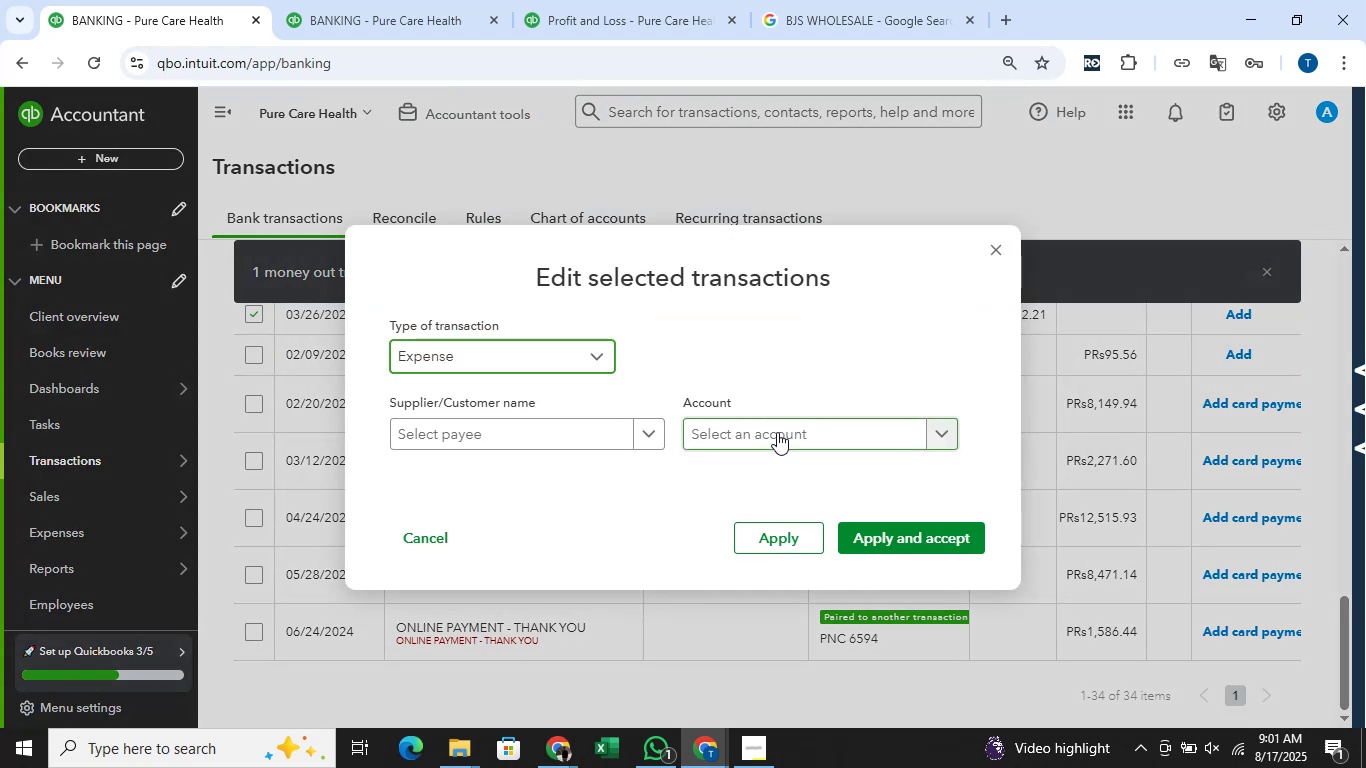 
left_click([777, 429])
 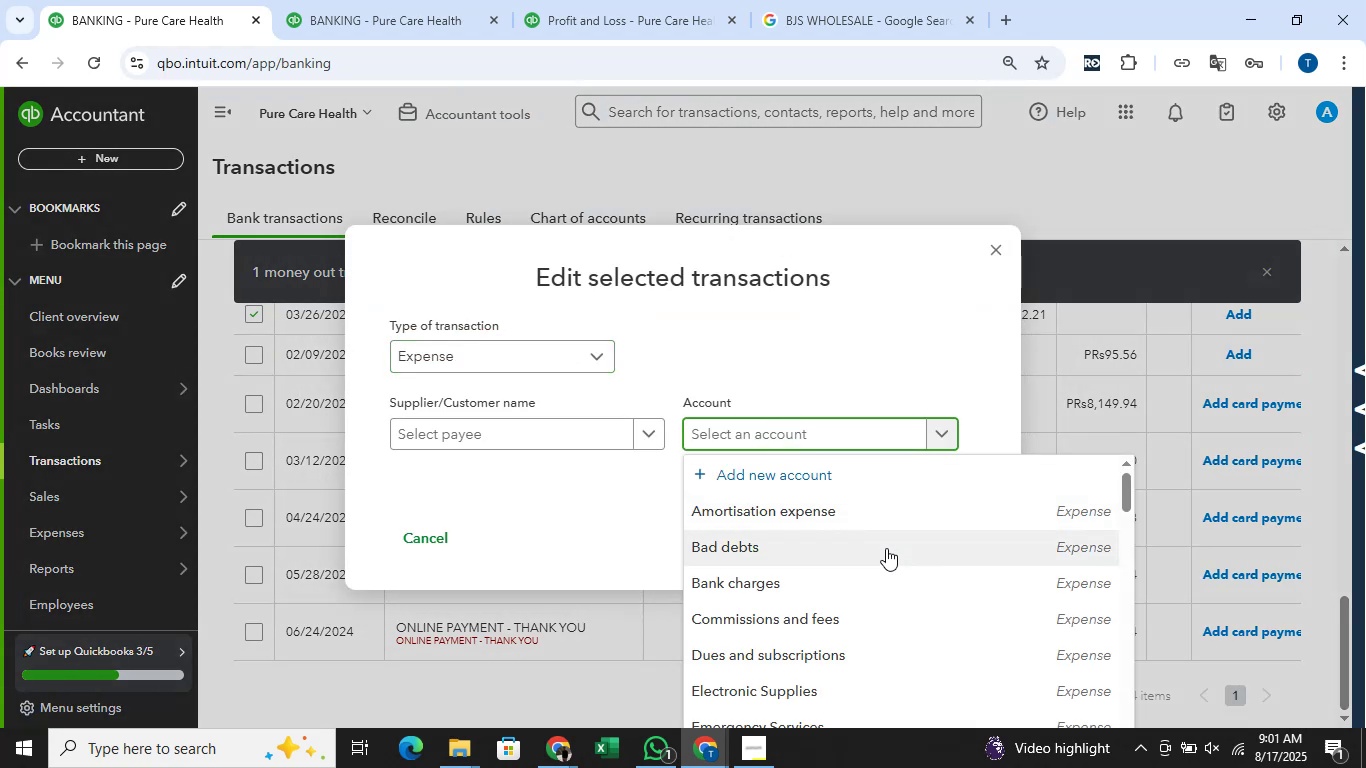 
scroll: coordinate [867, 517], scroll_direction: down, amount: 29.0
 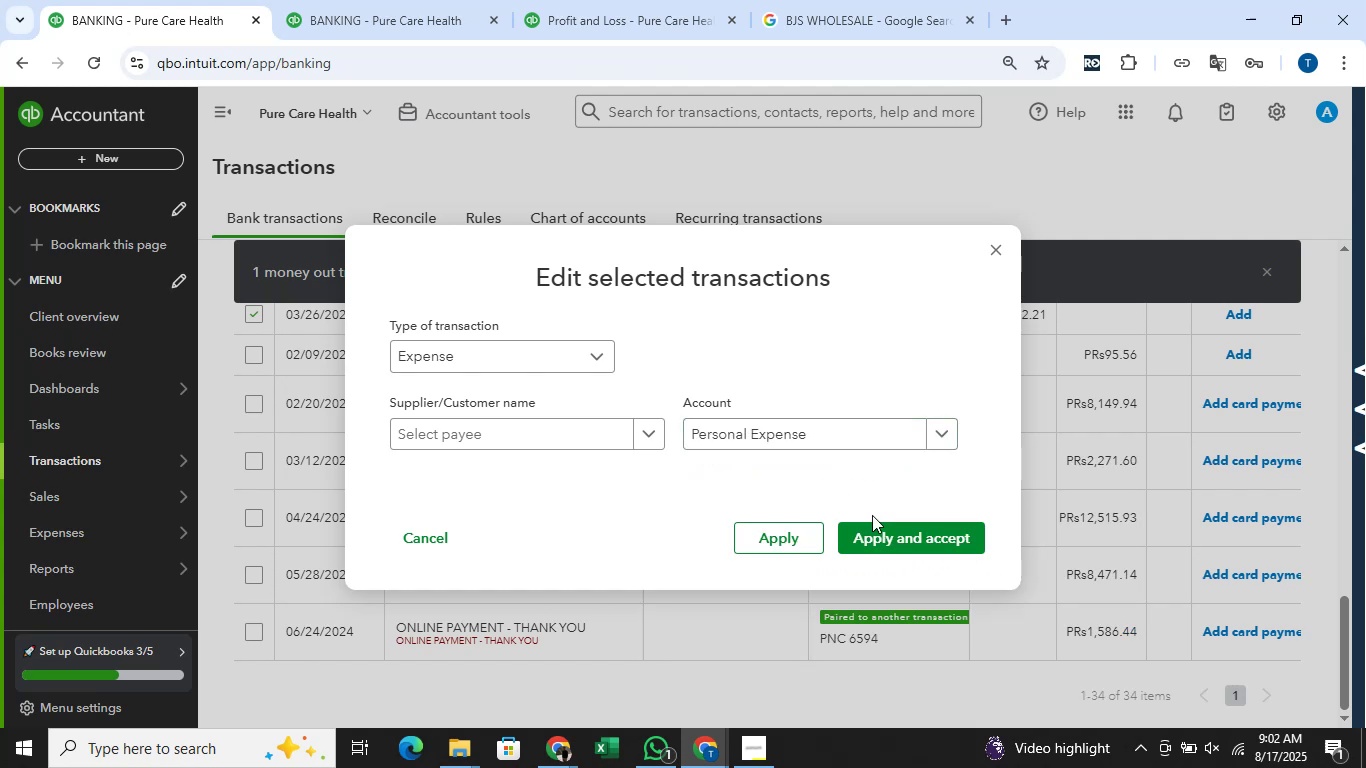 
left_click([881, 528])
 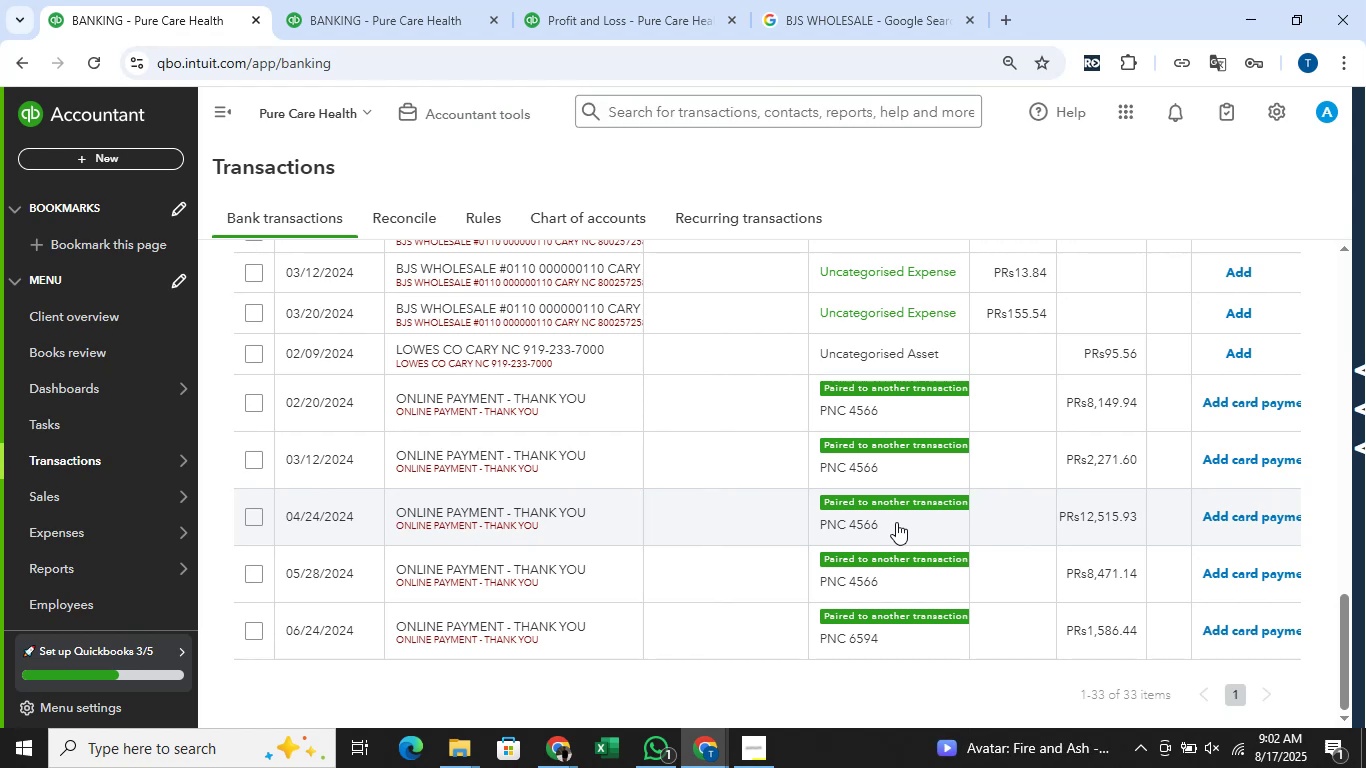 
wait(17.3)
 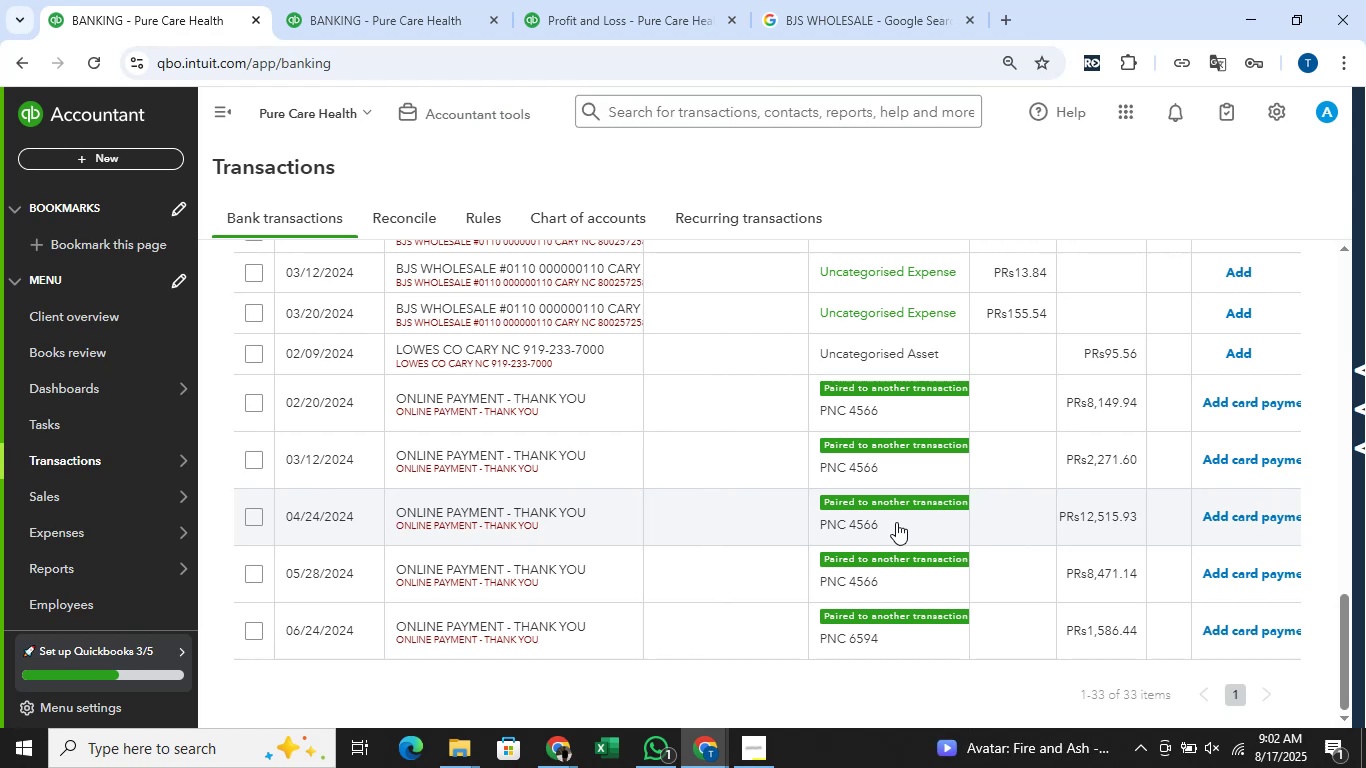 
left_click([251, 319])
 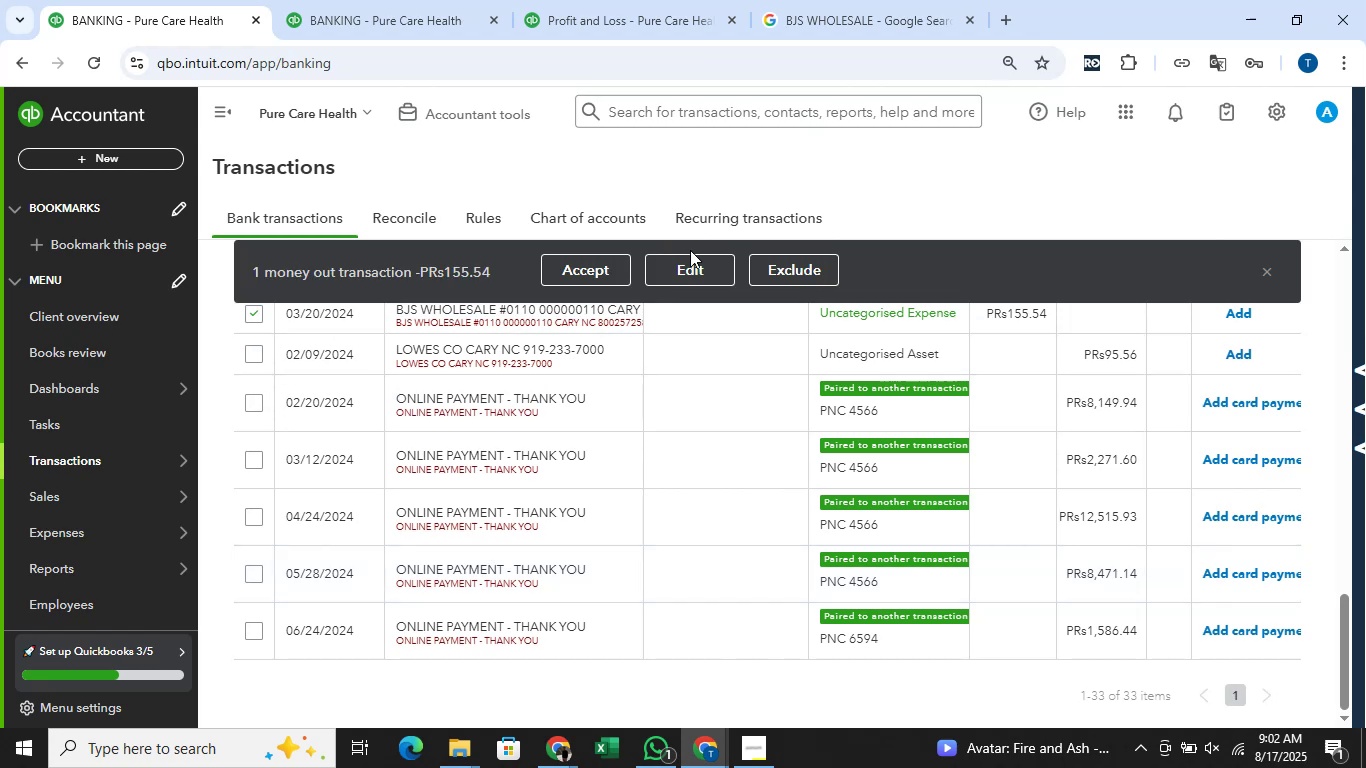 
left_click([689, 274])
 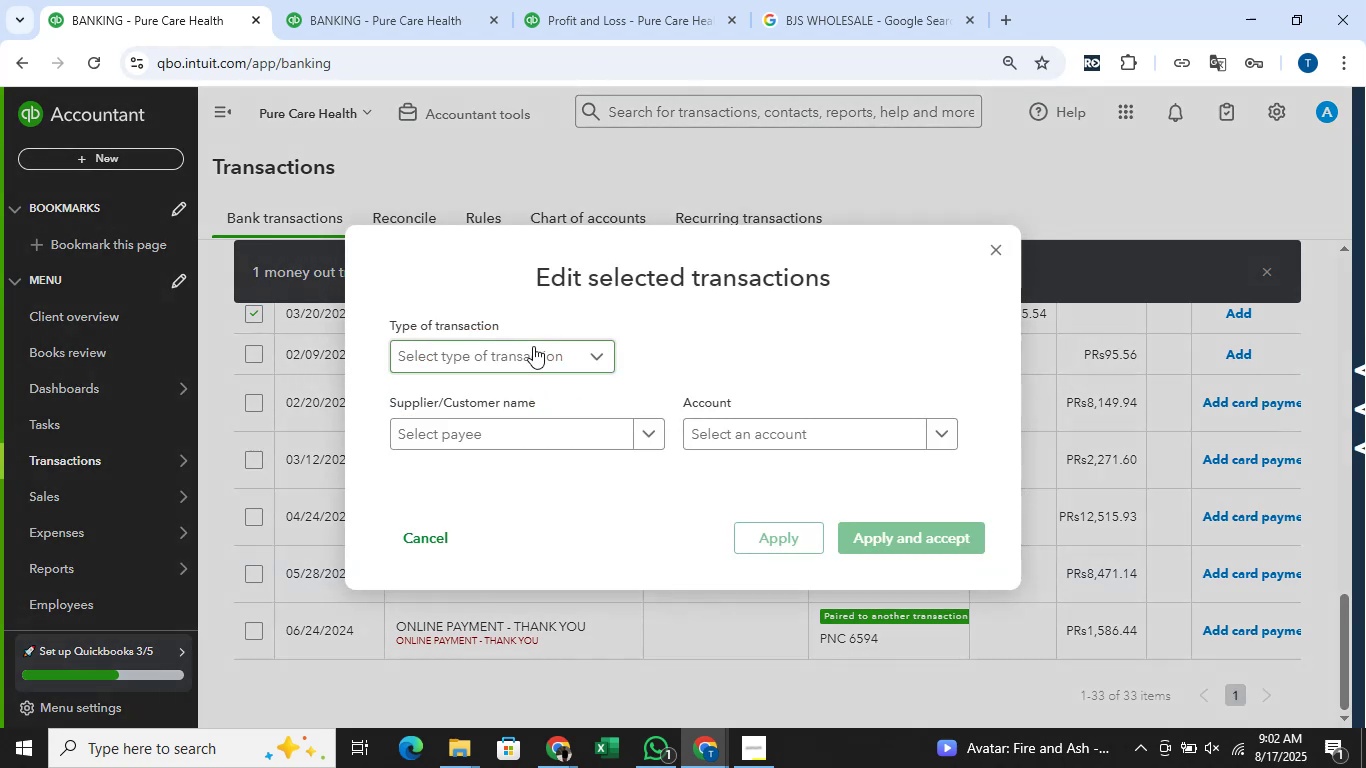 
left_click([533, 346])
 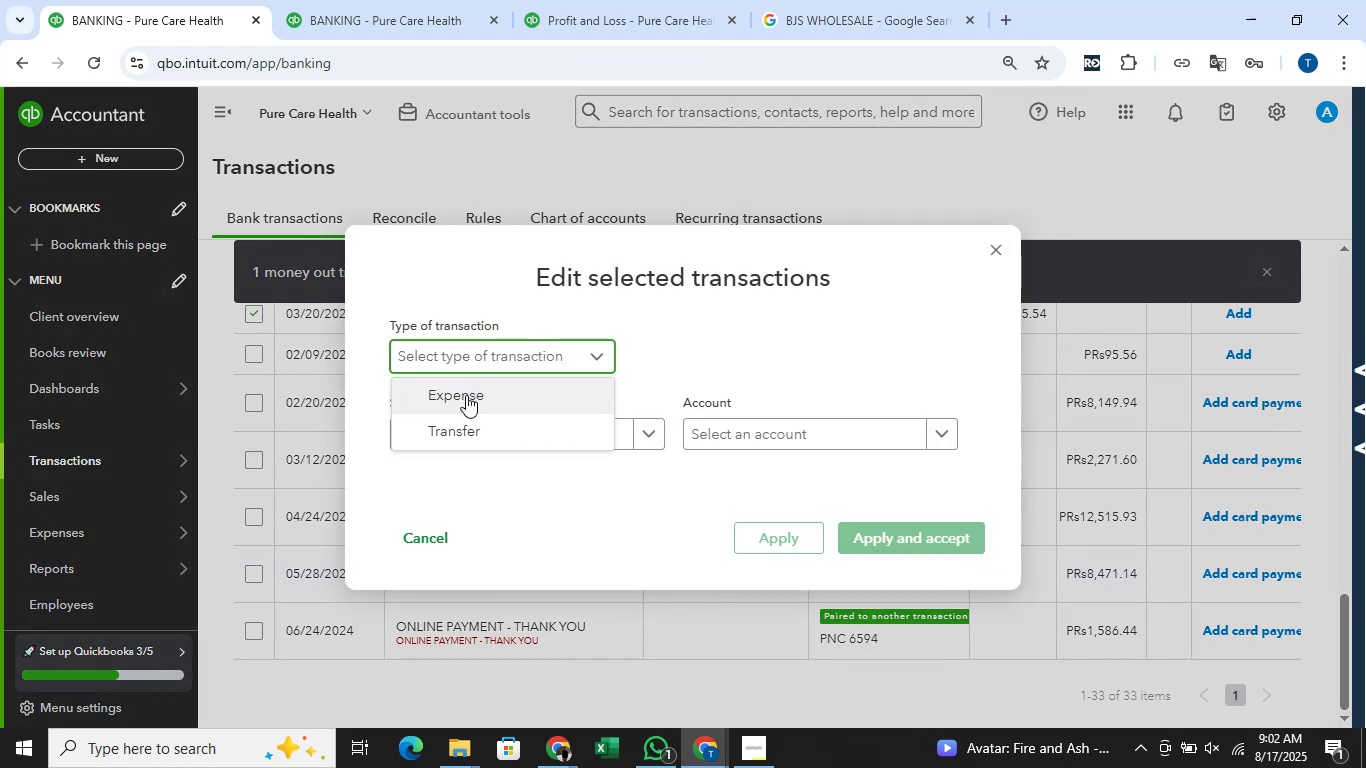 
left_click([466, 395])
 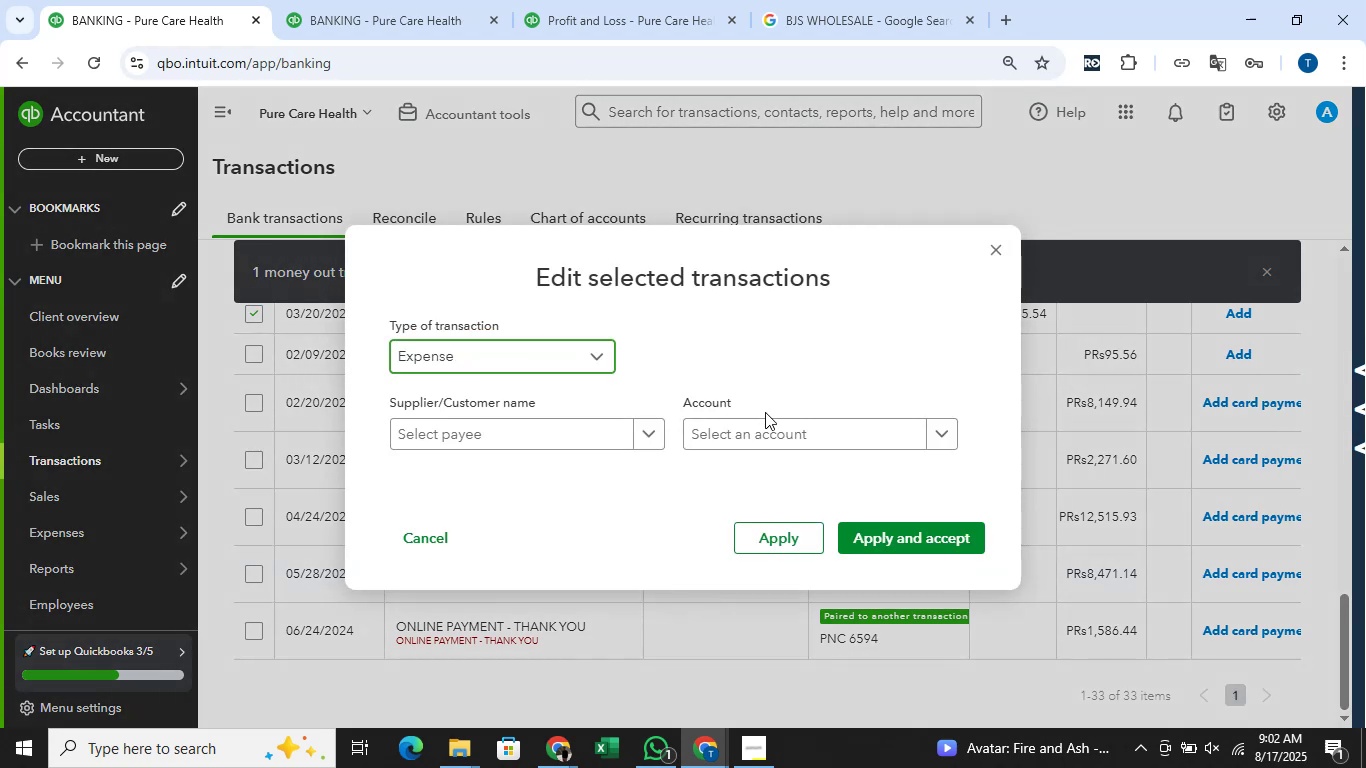 
left_click_drag(start_coordinate=[779, 420], to_coordinate=[789, 456])
 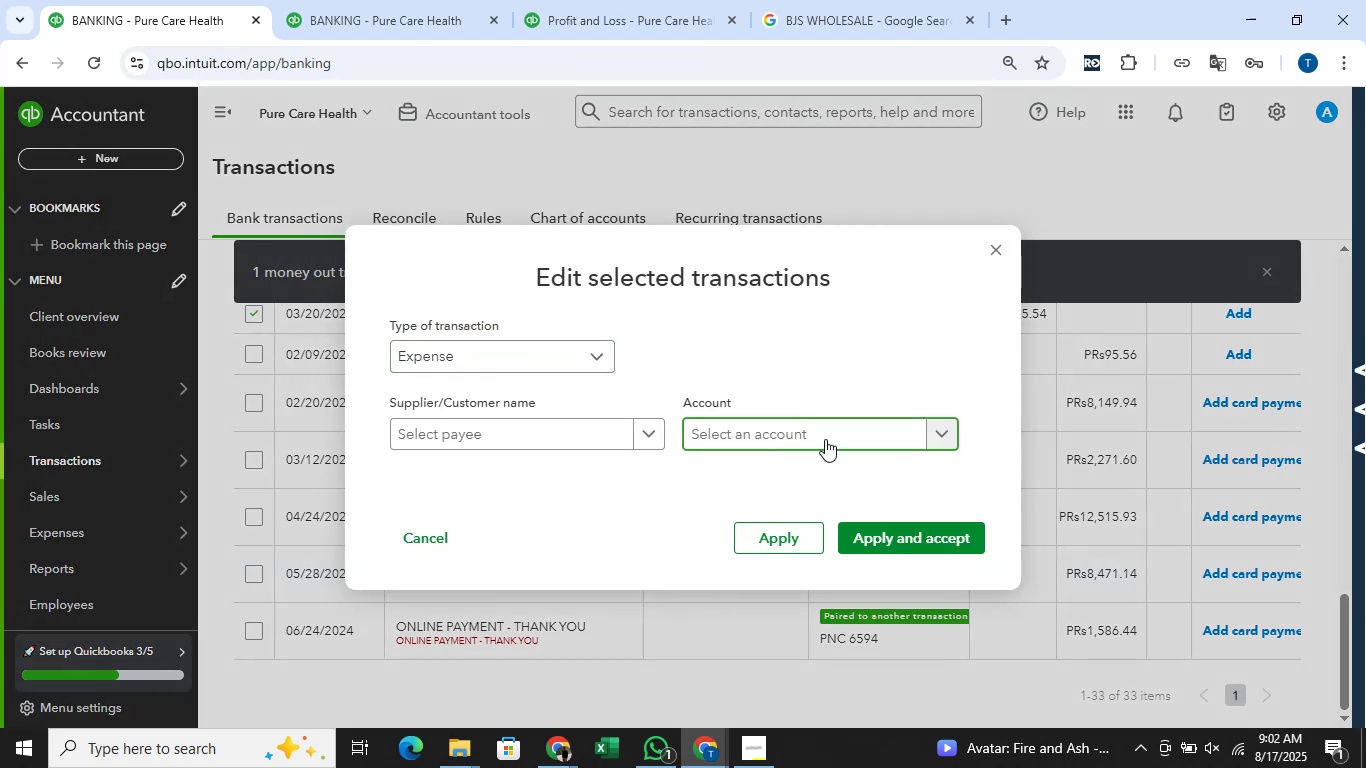 
left_click([827, 434])
 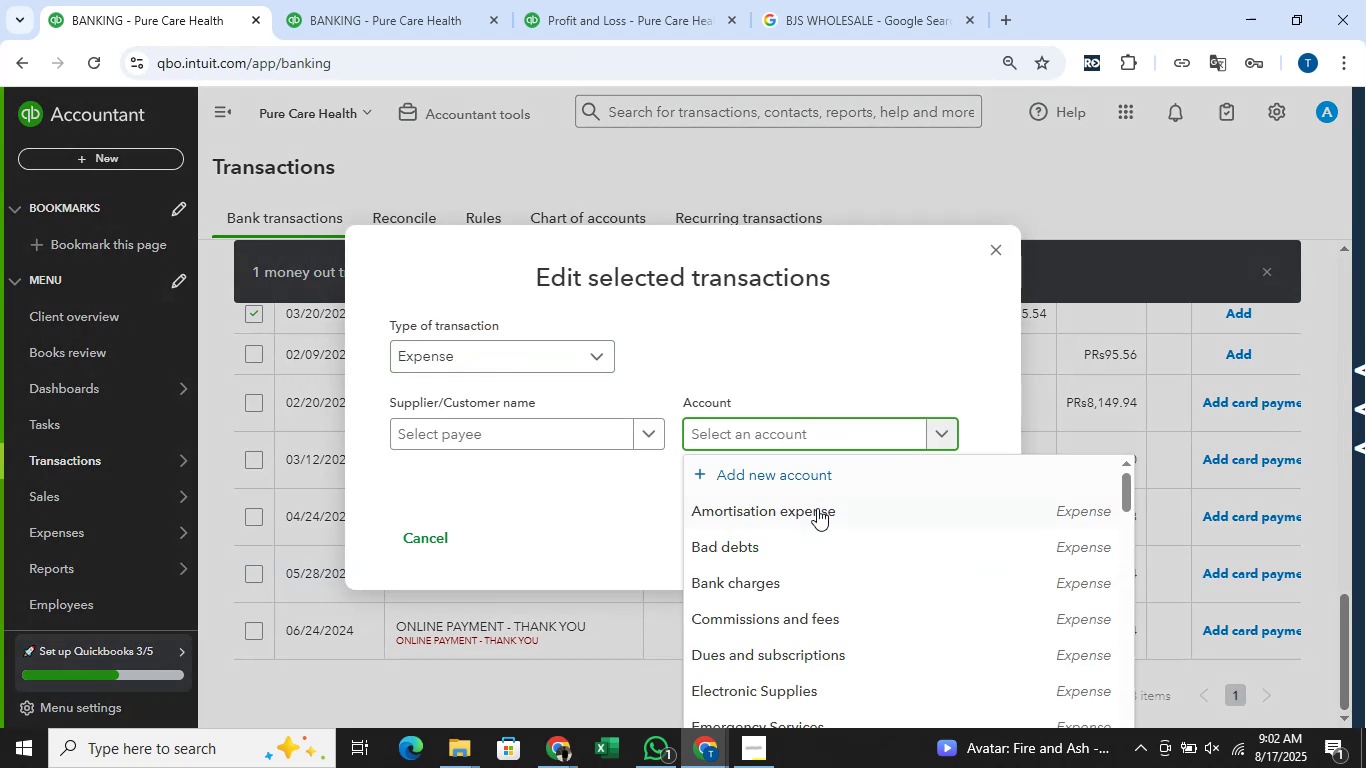 
scroll: coordinate [833, 613], scroll_direction: down, amount: 32.0
 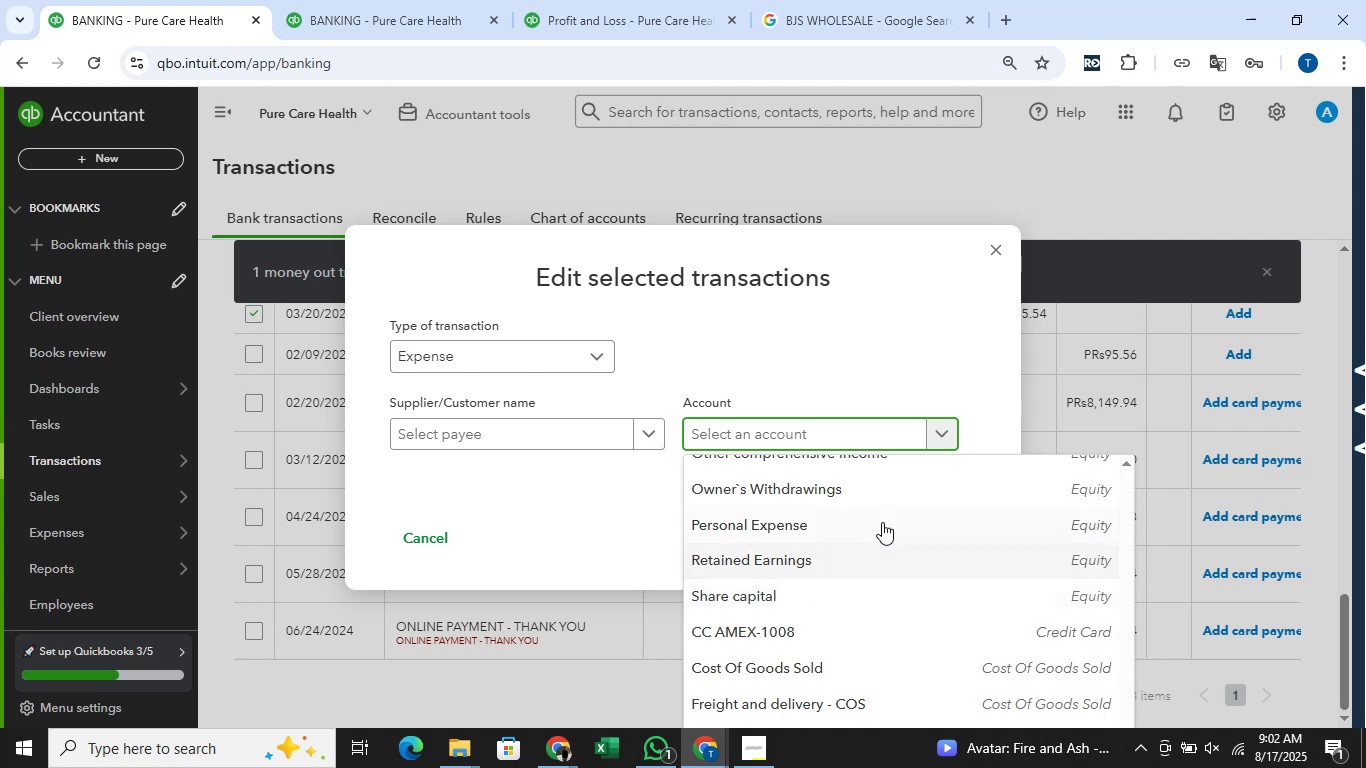 
left_click([883, 520])
 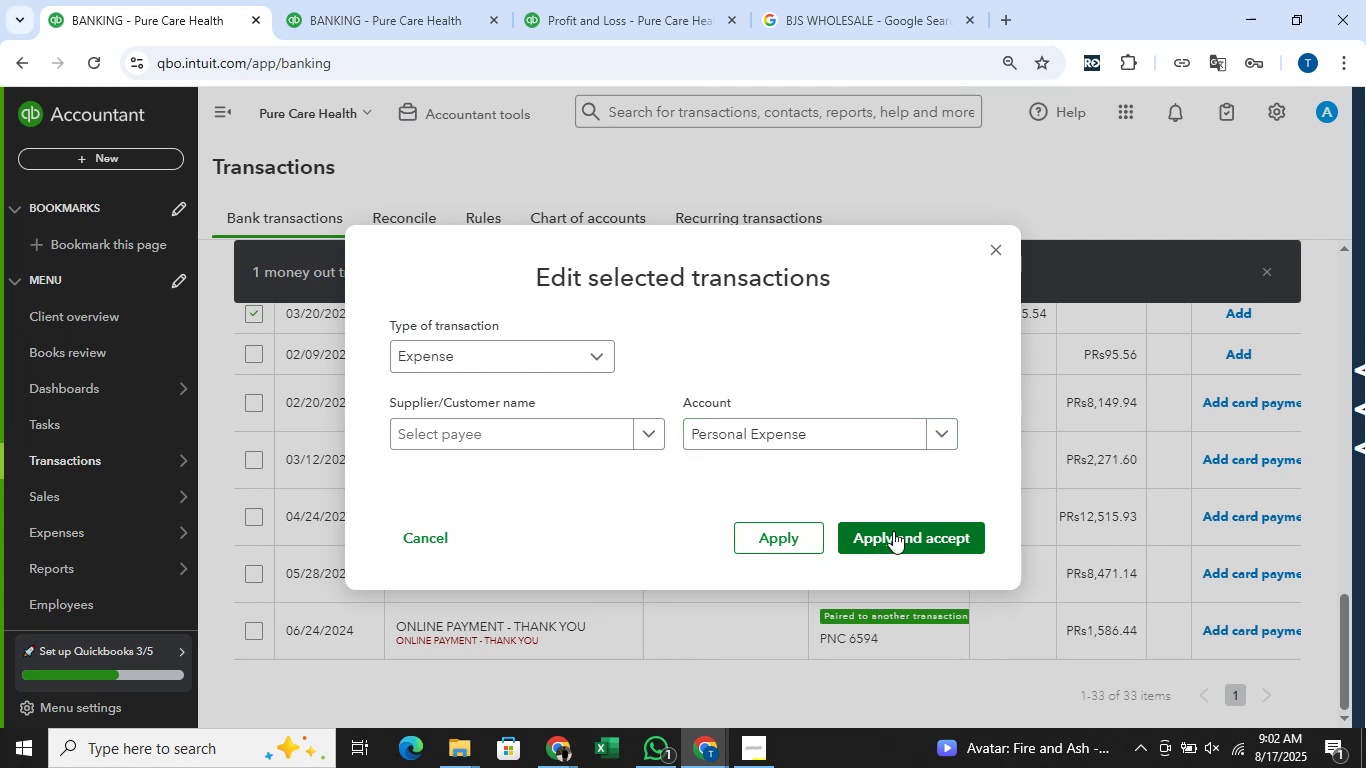 
left_click([895, 533])
 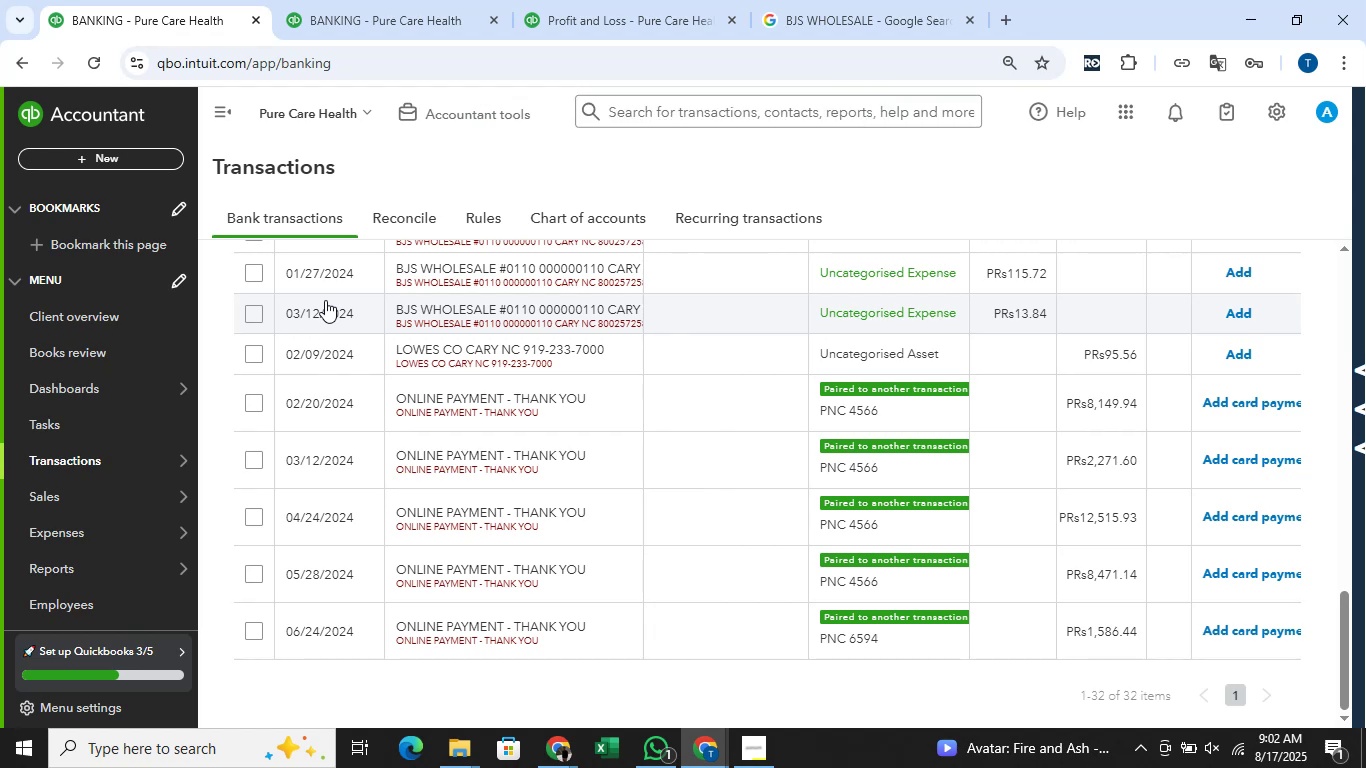 
wait(18.47)
 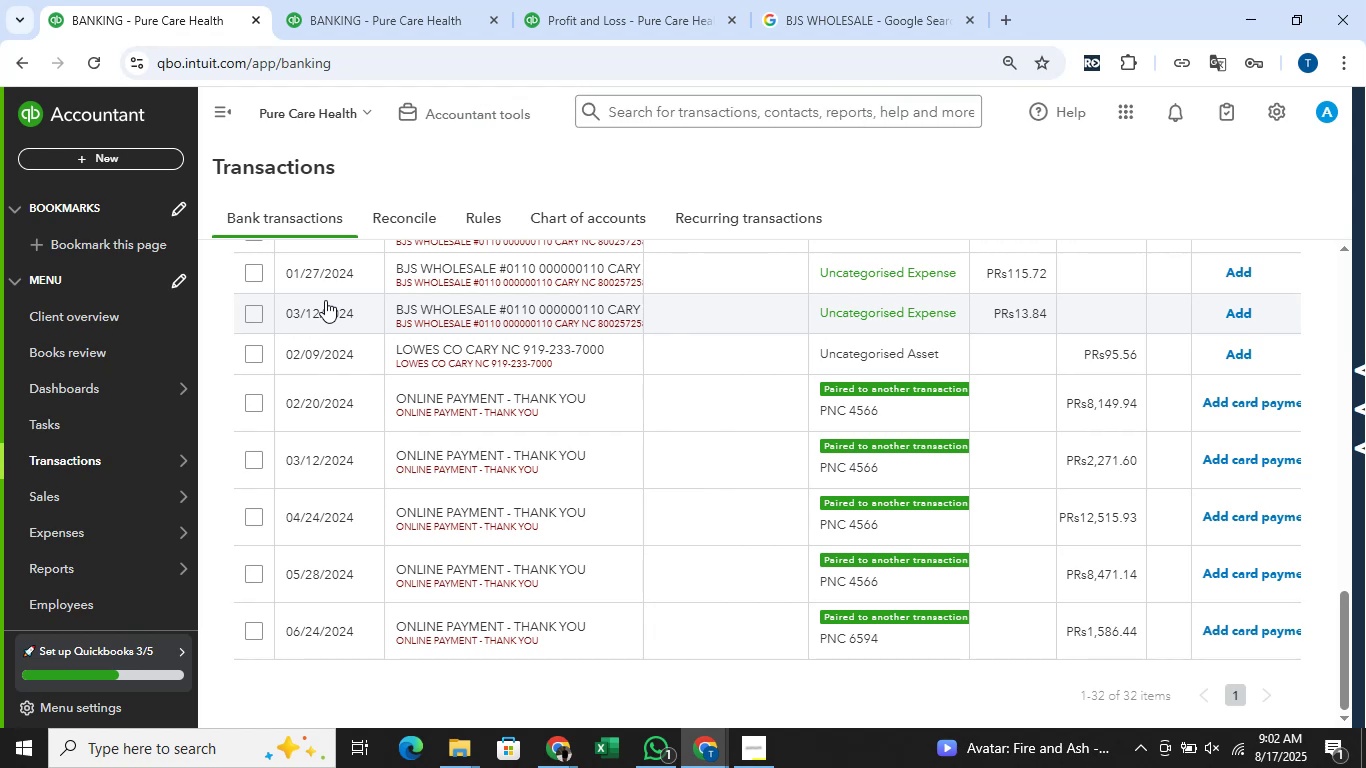 
left_click([248, 311])
 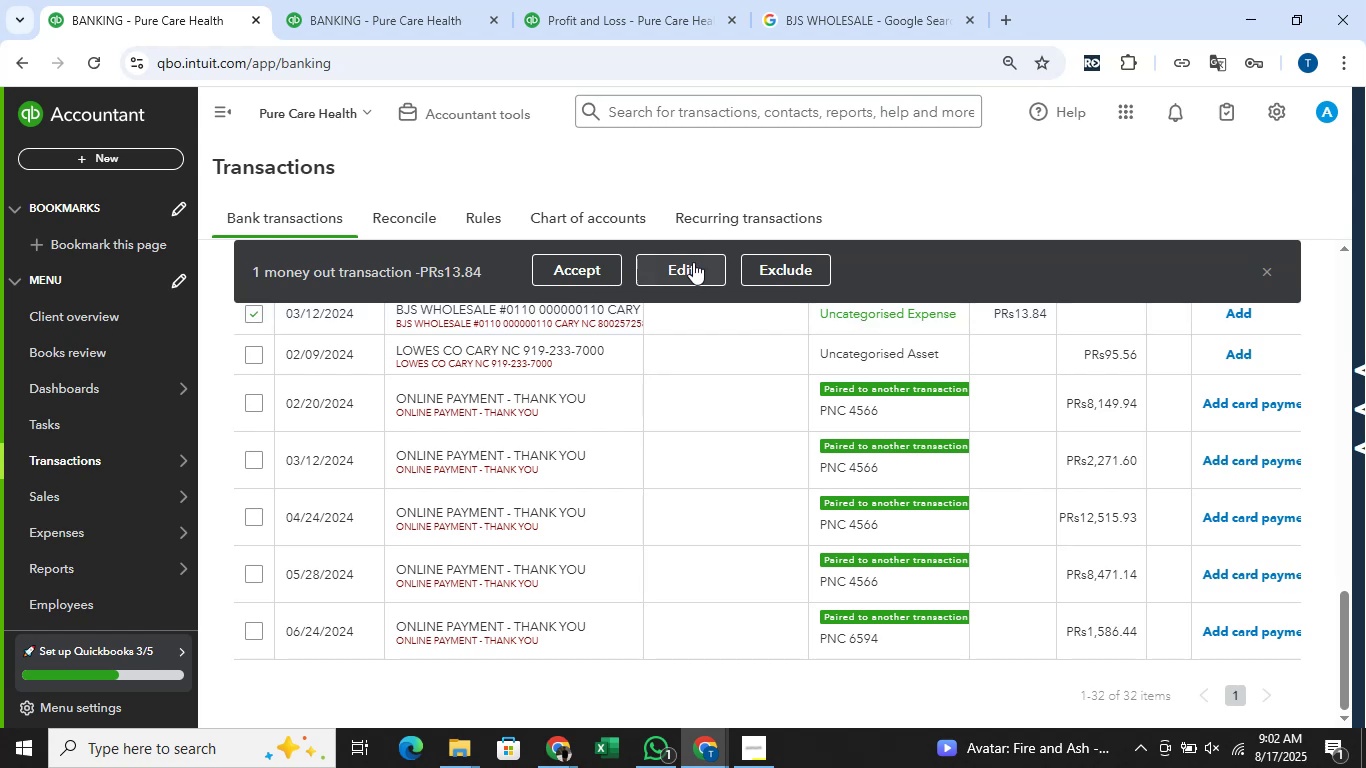 
left_click([694, 260])
 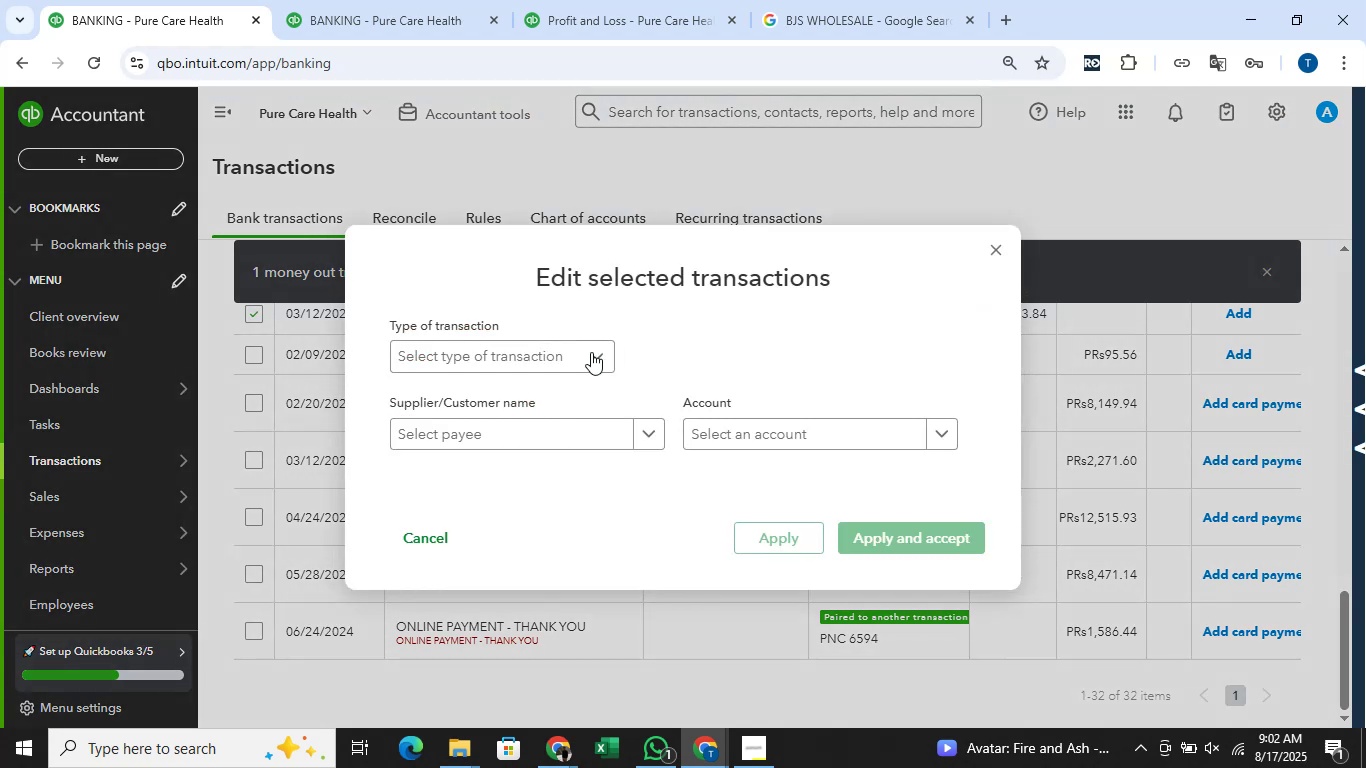 
left_click([591, 352])
 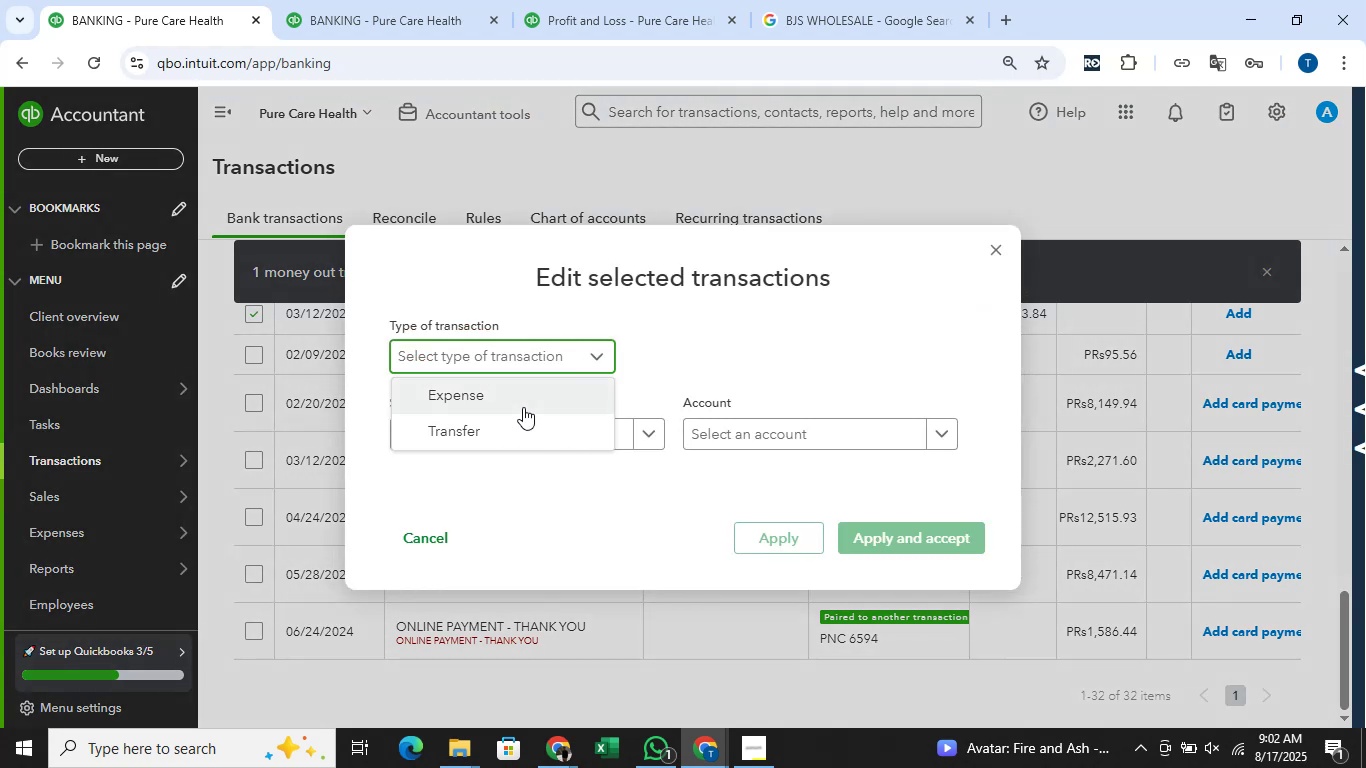 
left_click([523, 407])
 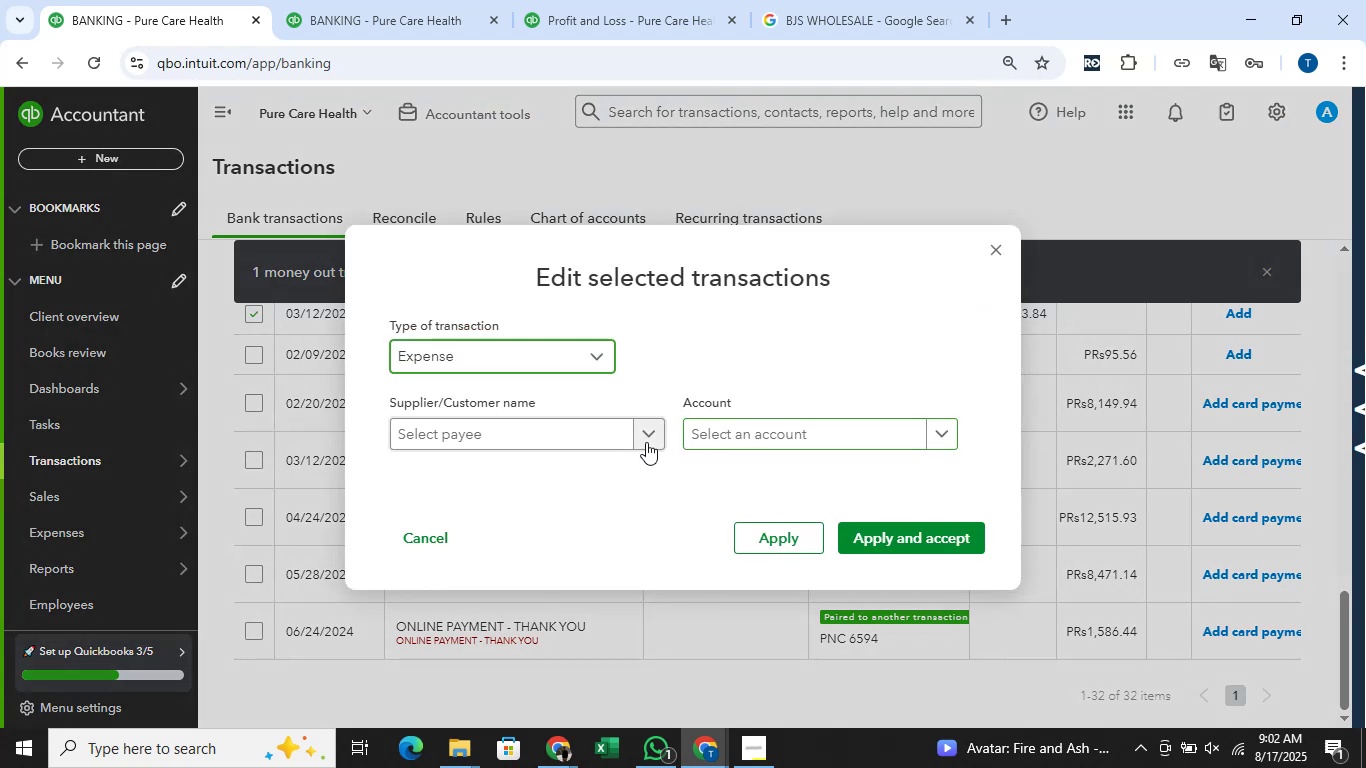 
left_click([838, 431])
 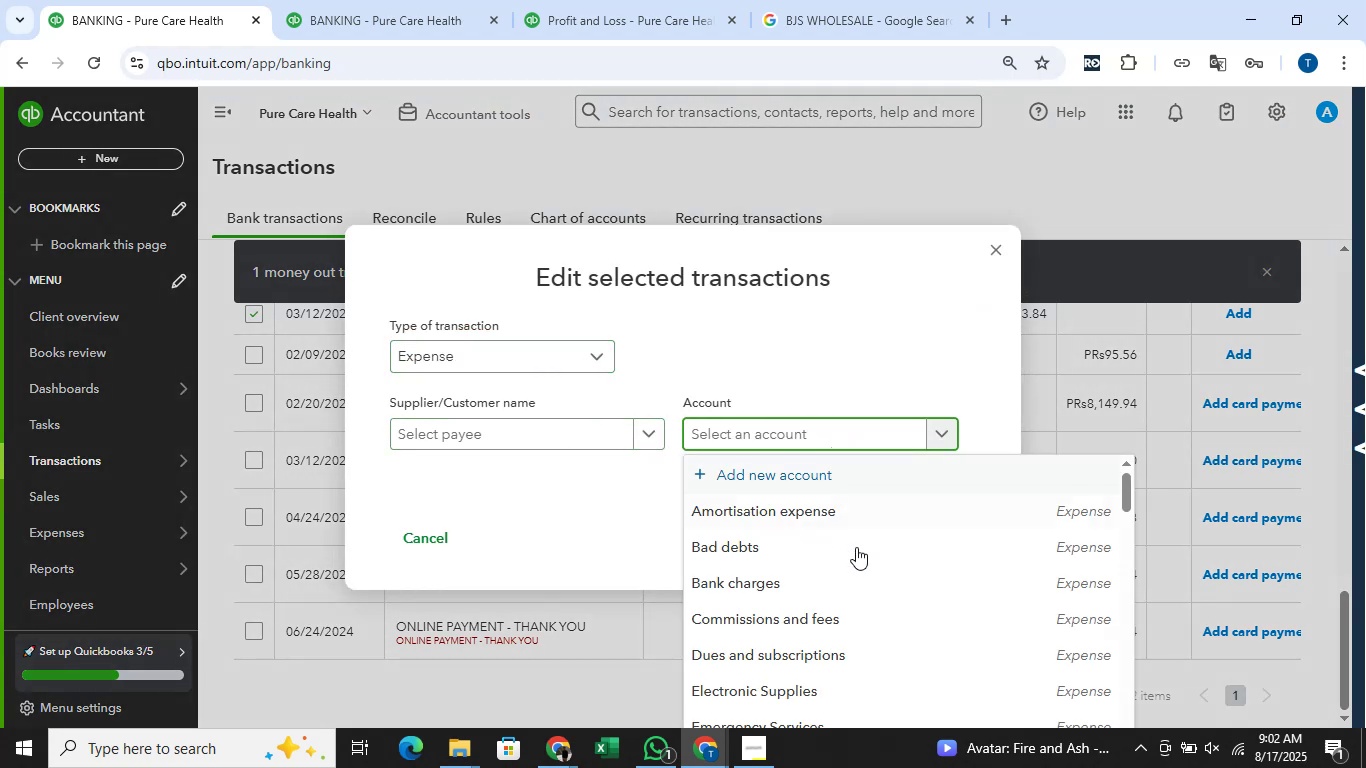 
scroll: coordinate [812, 592], scroll_direction: down, amount: 37.0
 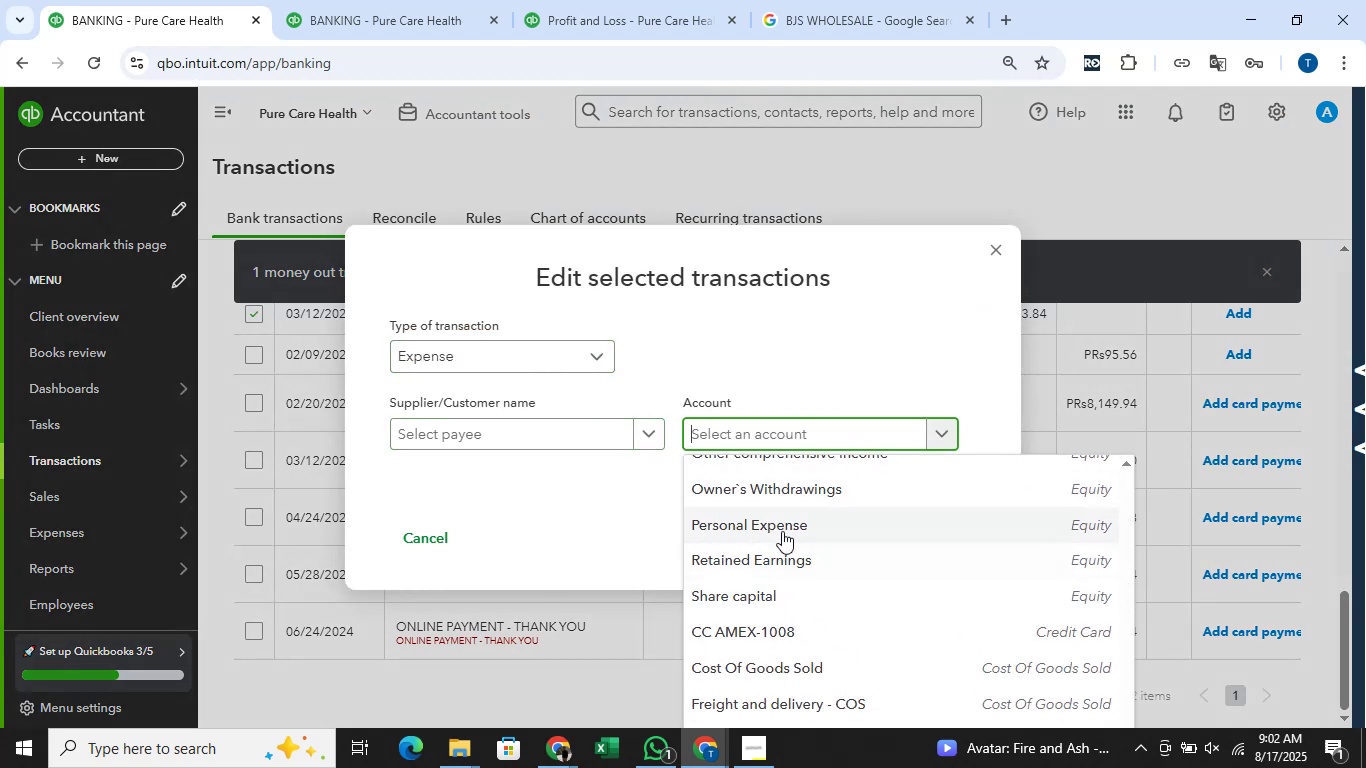 
left_click([782, 528])
 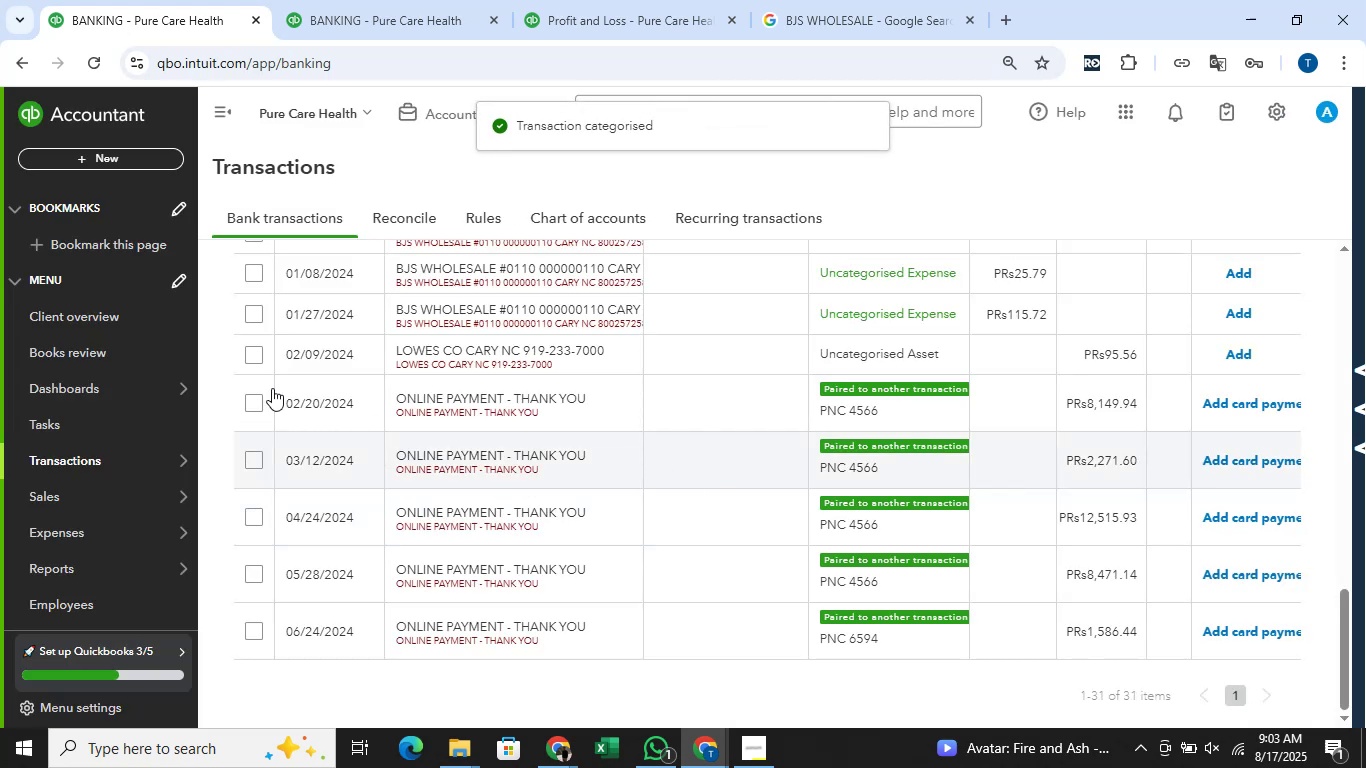 
left_click([261, 311])
 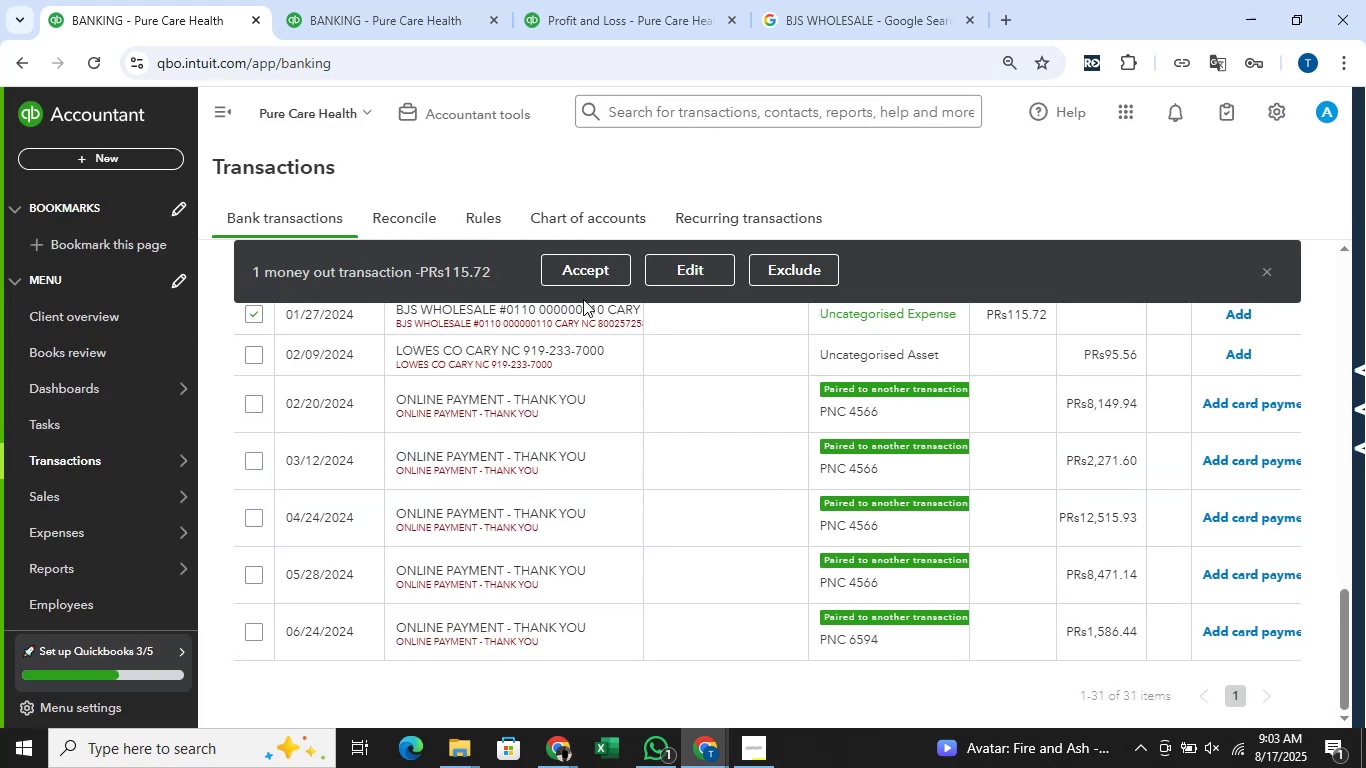 
left_click([702, 267])
 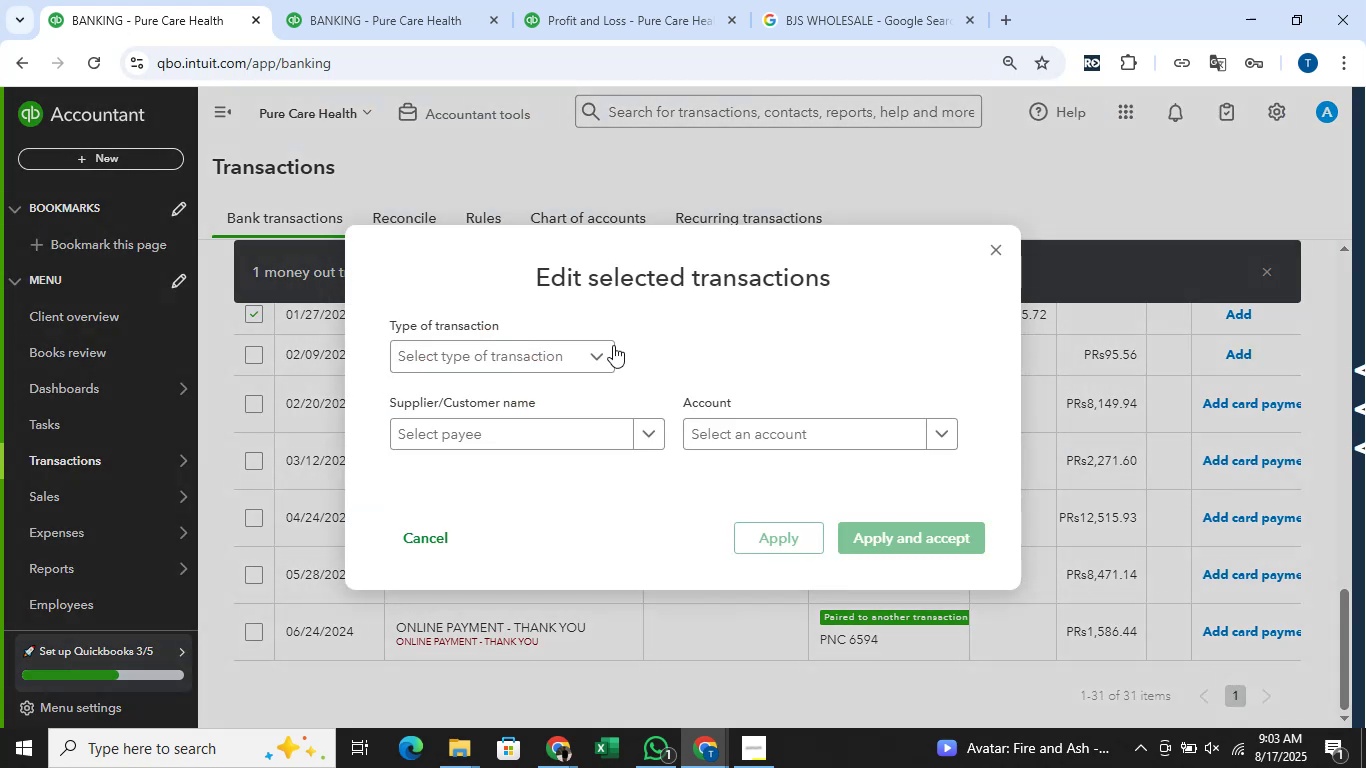 
left_click([610, 345])
 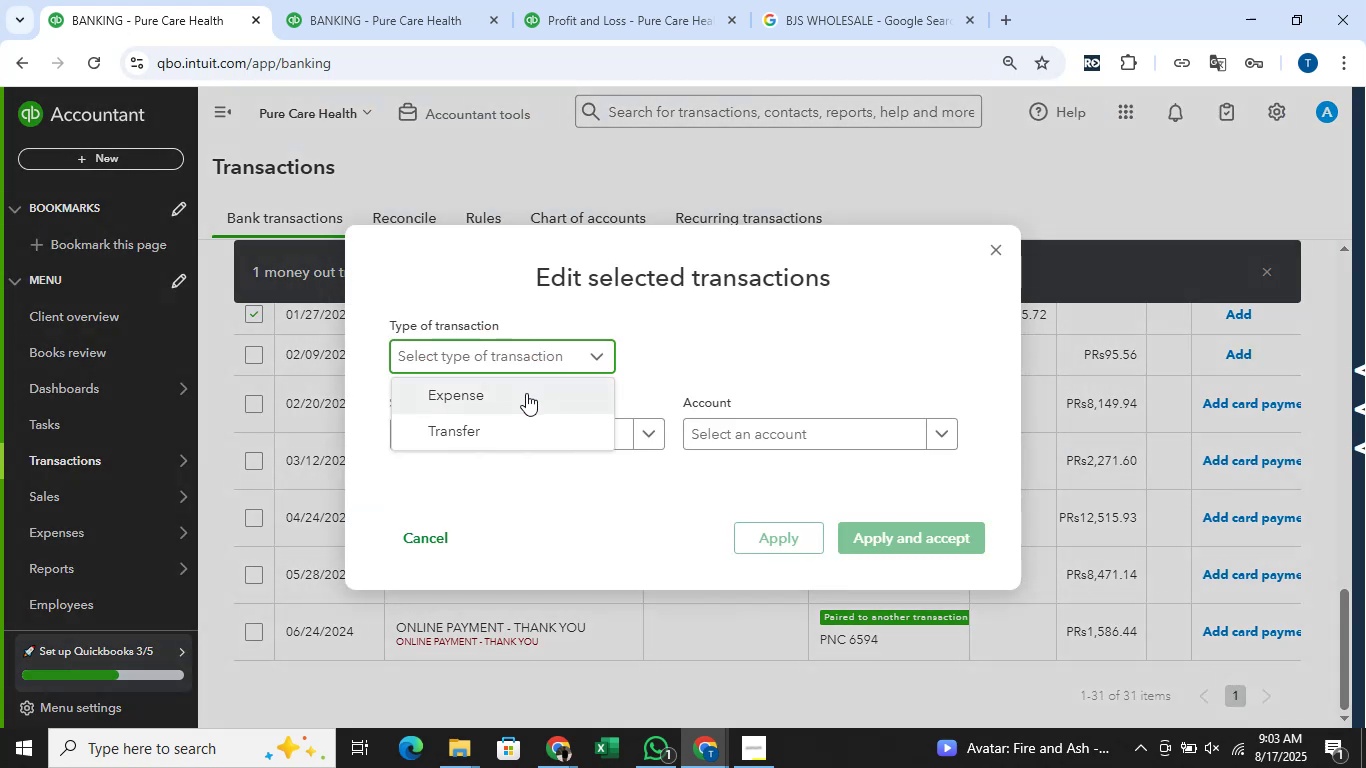 
left_click([526, 393])
 